 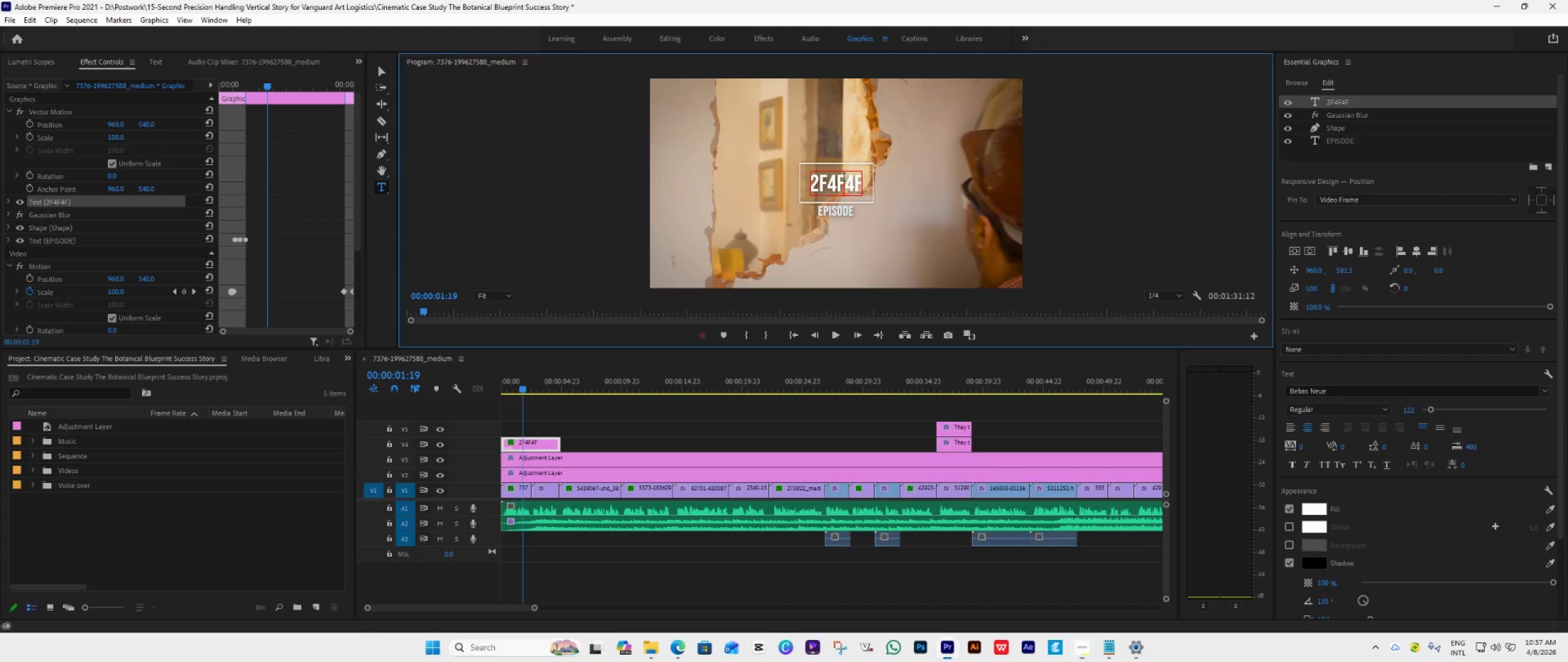 
key(Control+A)
 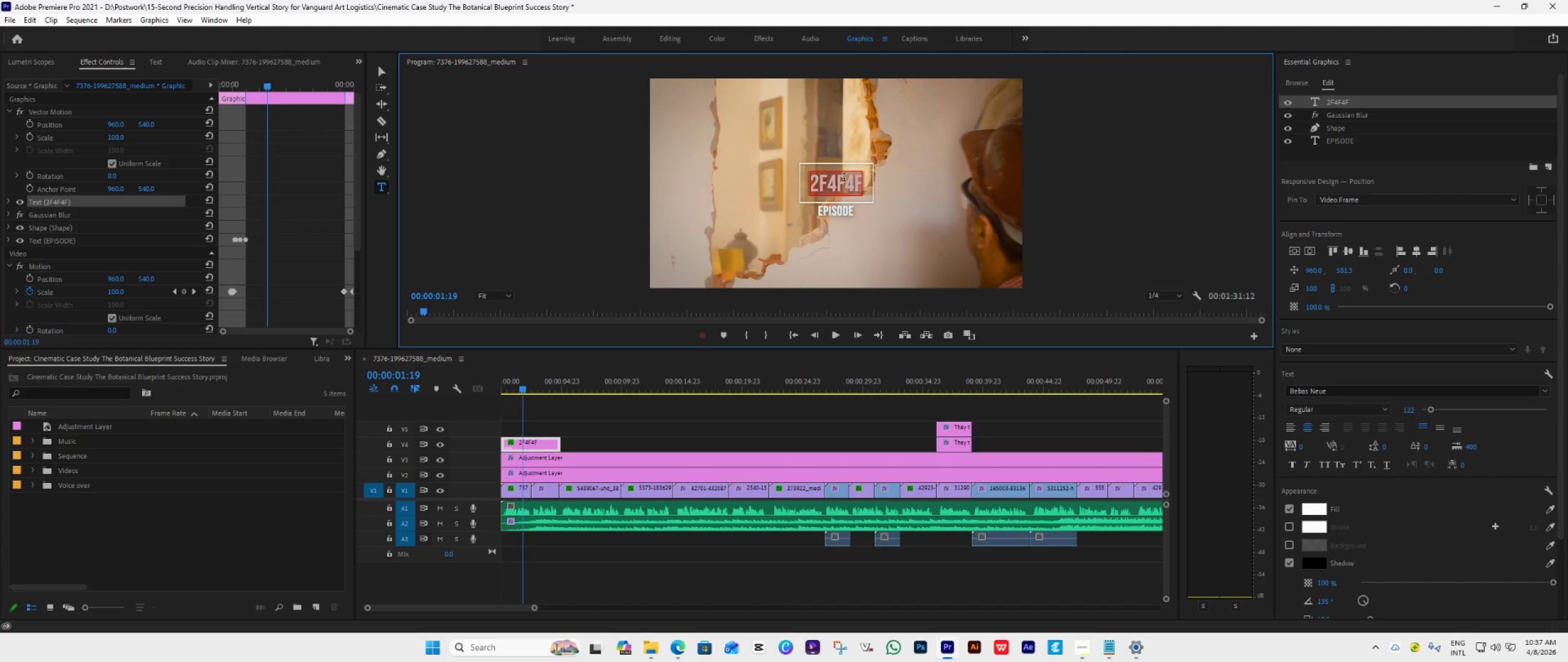 
key(Control+V)
 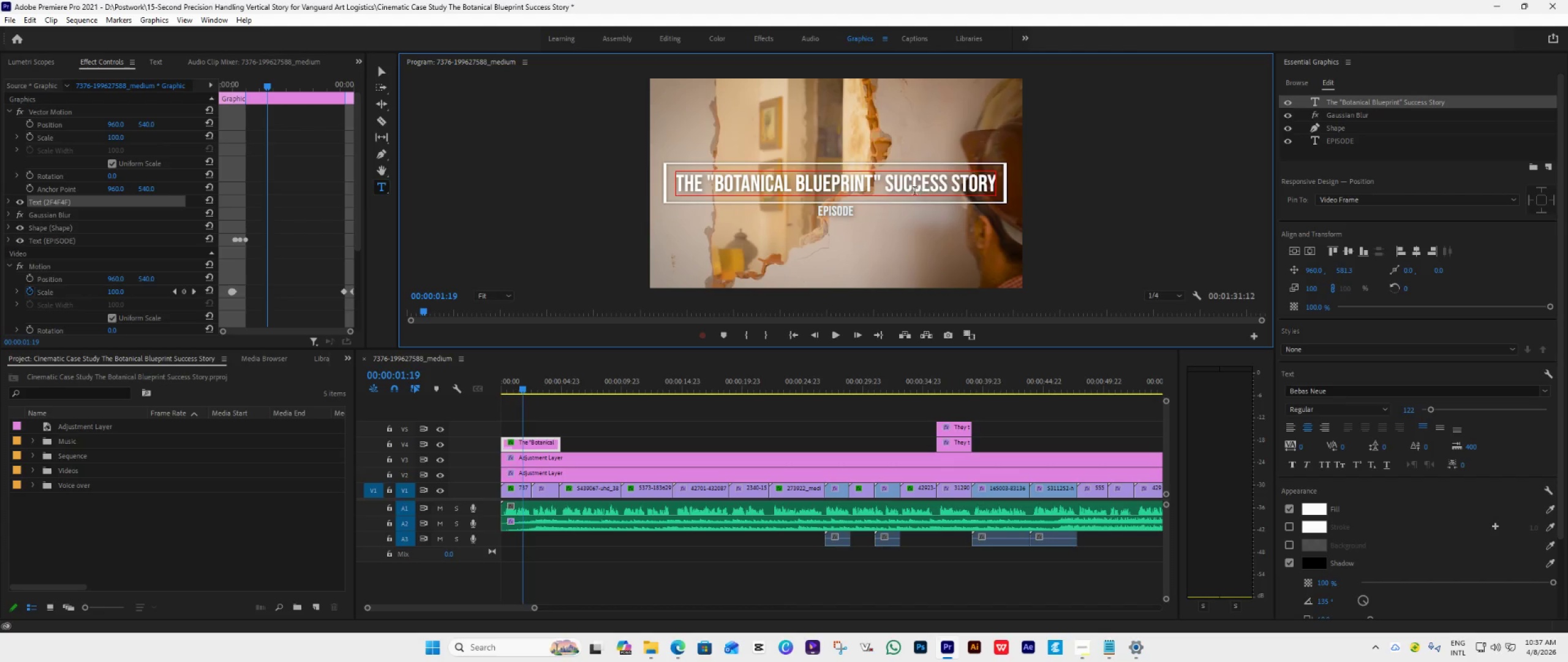 
left_click_drag(start_coordinate=[884, 183], to_coordinate=[921, 185])
 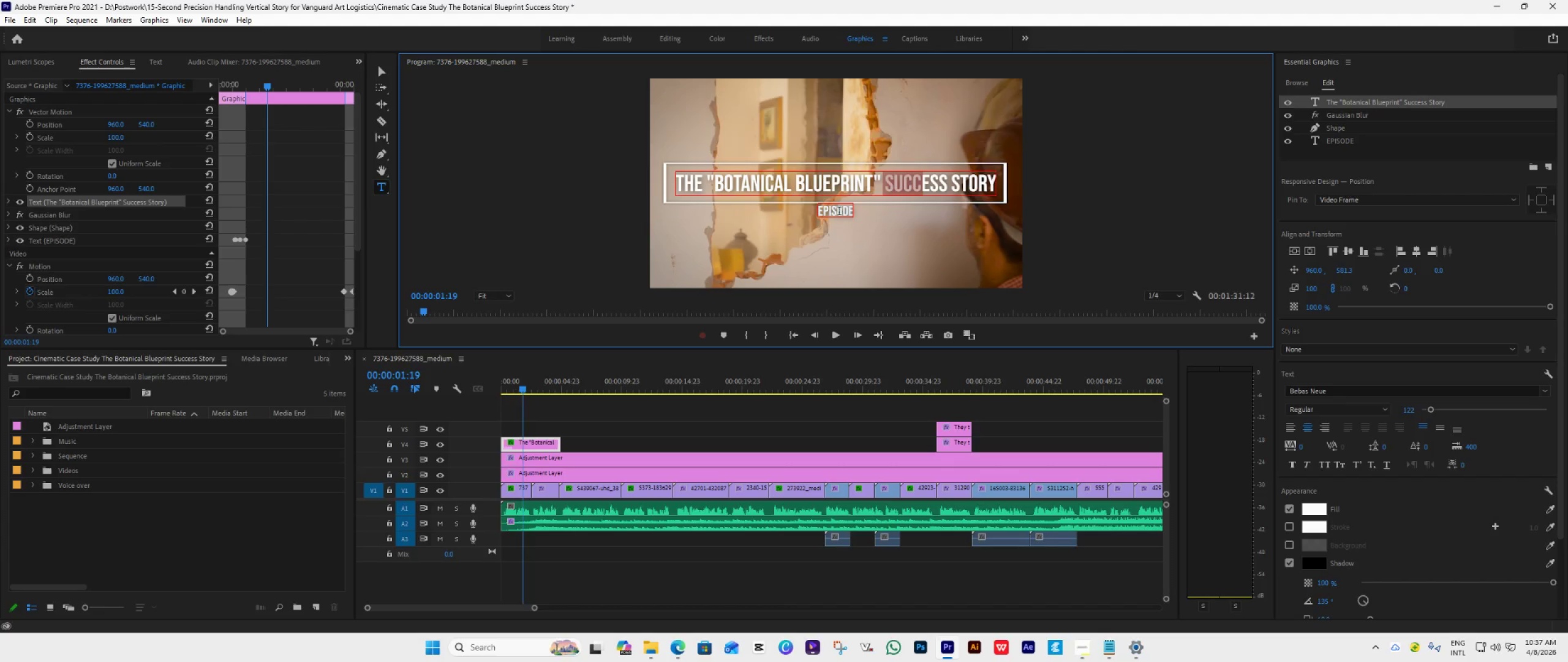 
left_click([839, 212])
 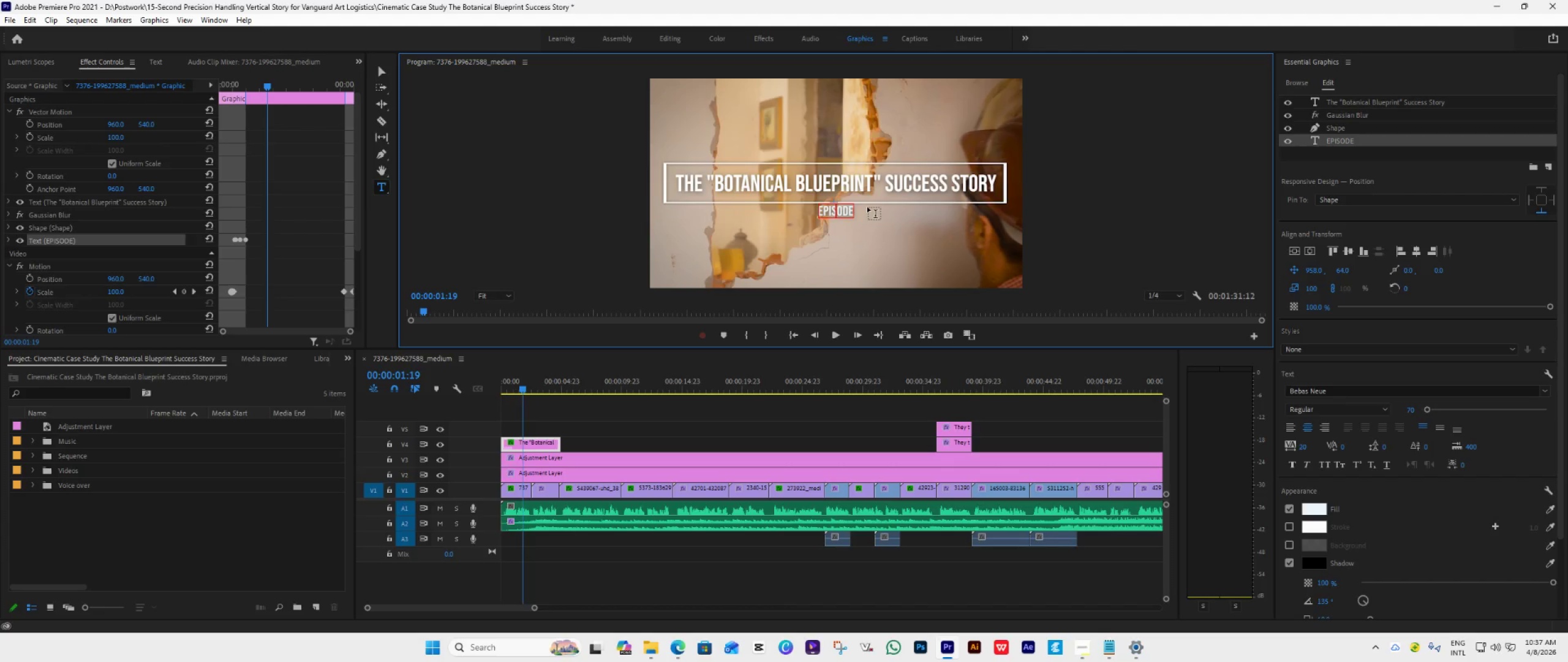 
hold_key(key=ArrowRight, duration=0.62)
 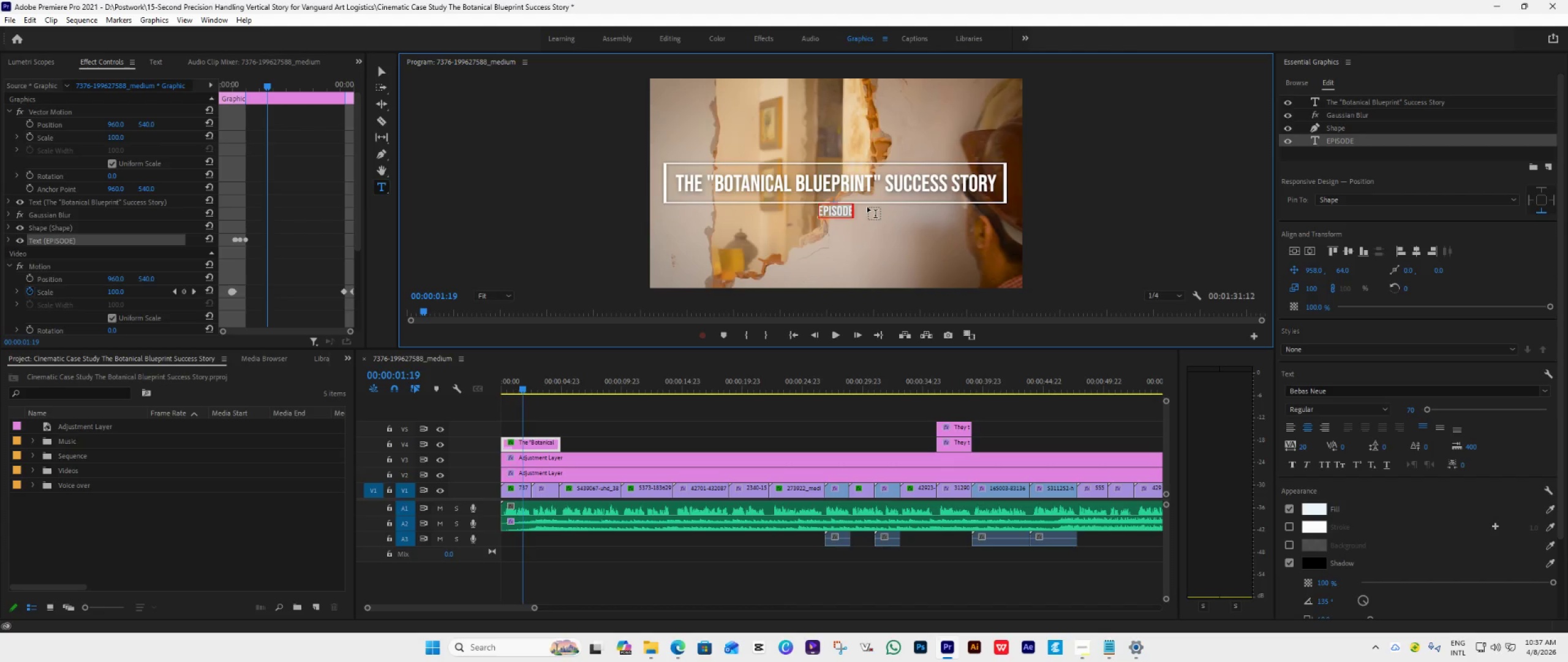 
key(Space)
 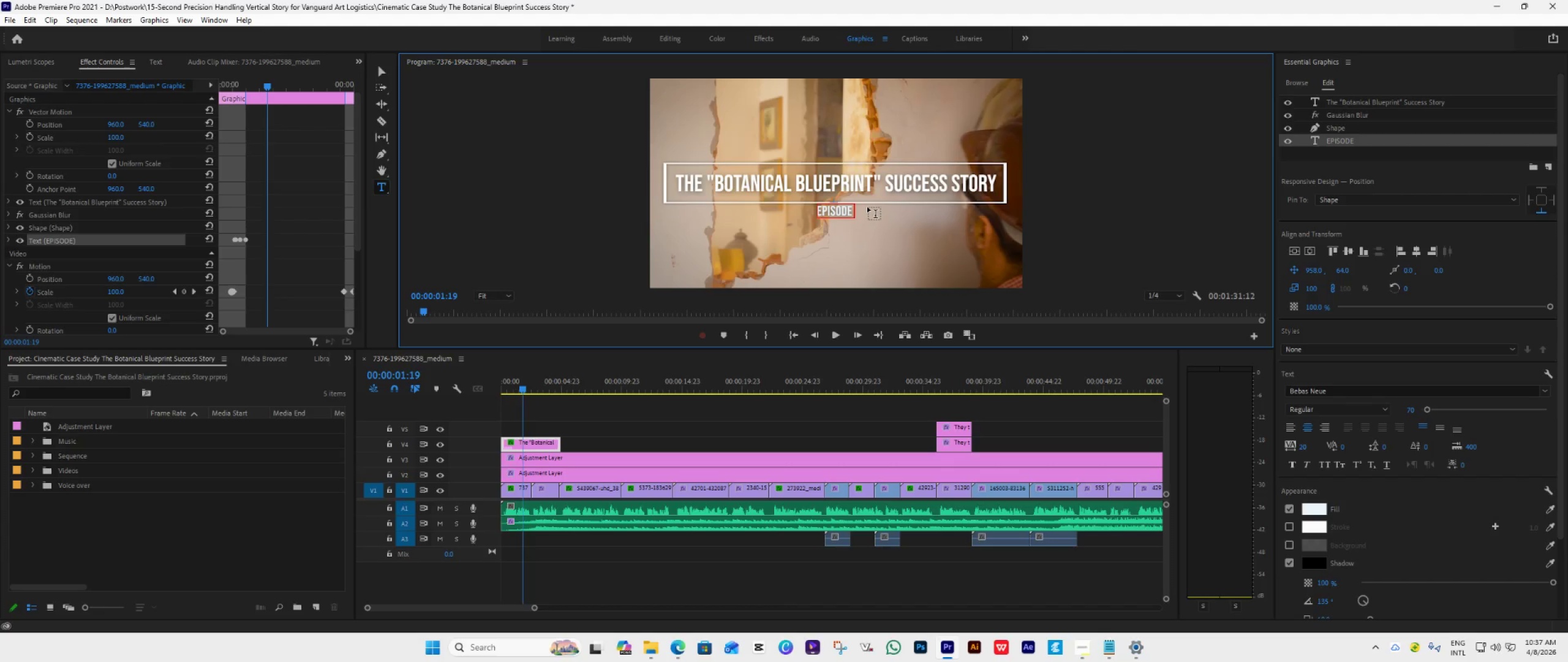 
key(1)
 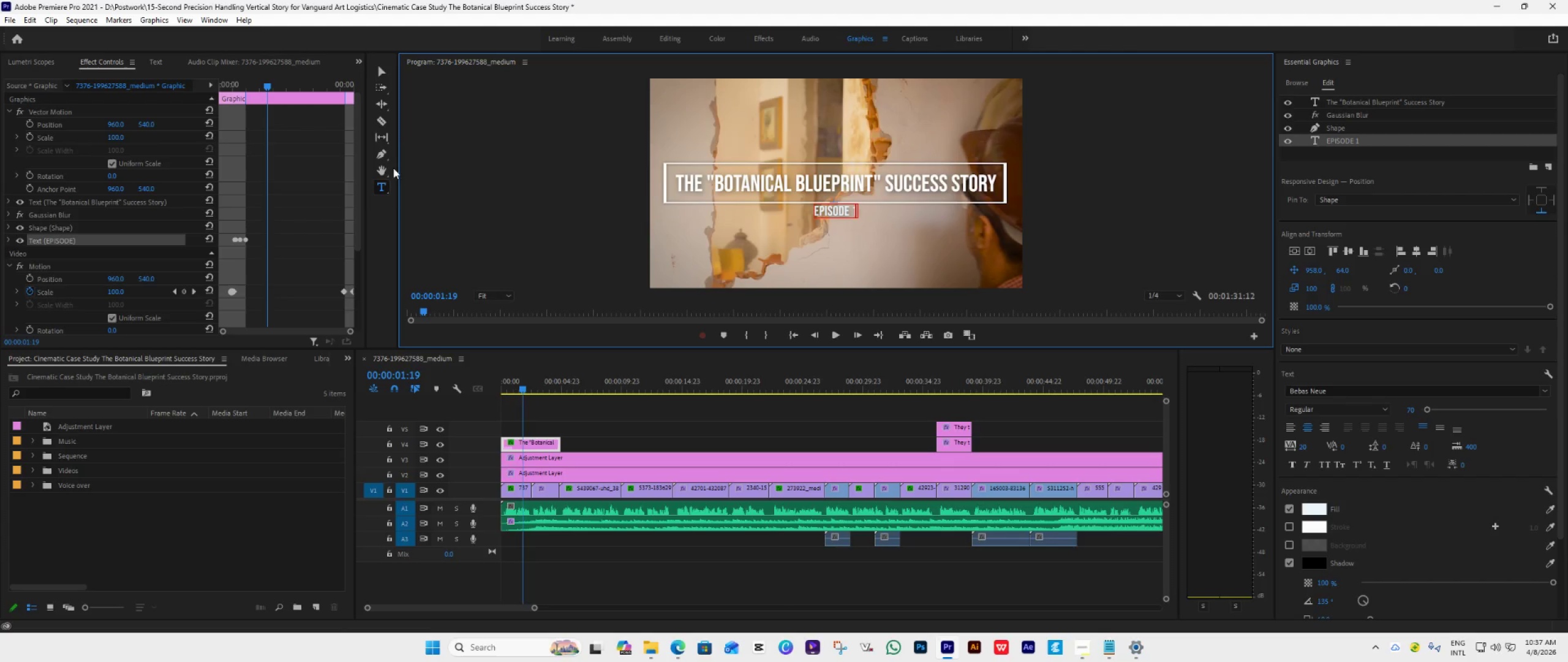 
left_click([377, 68])
 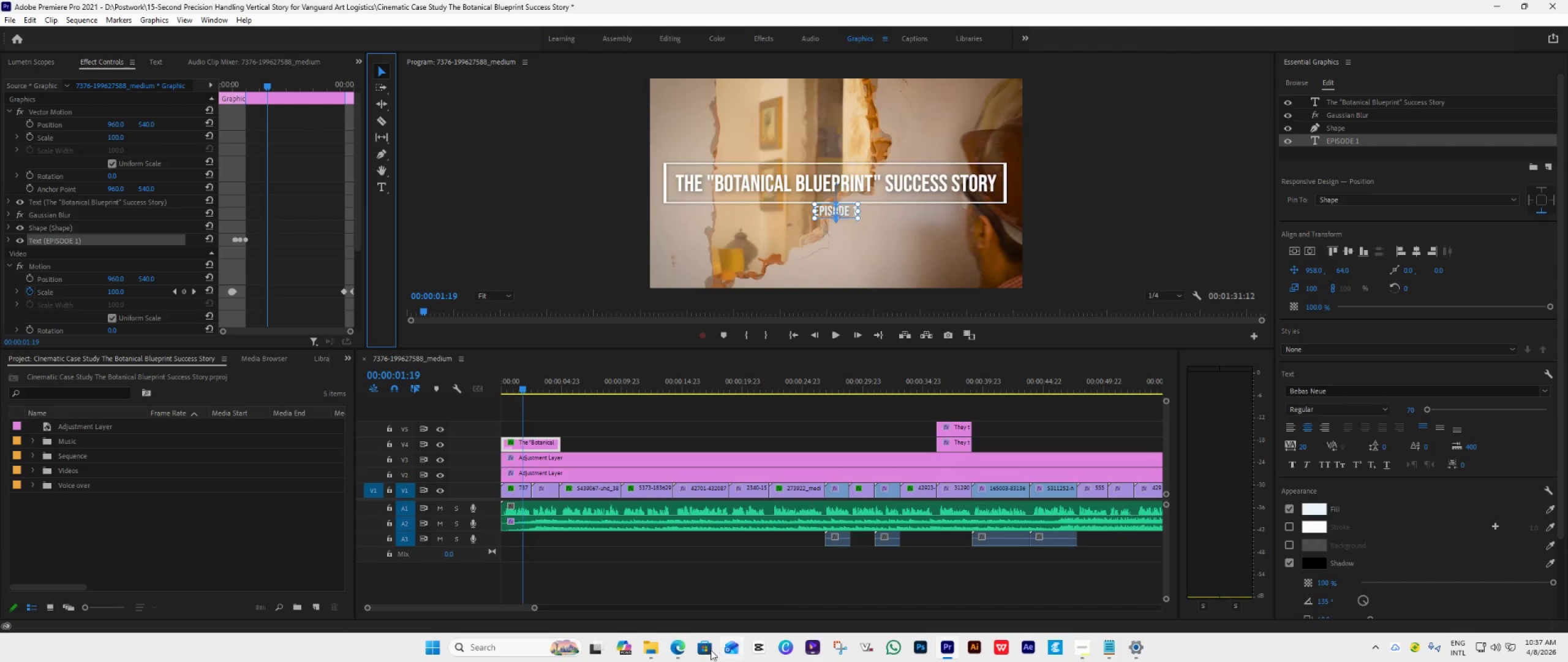 
left_click([684, 651])
 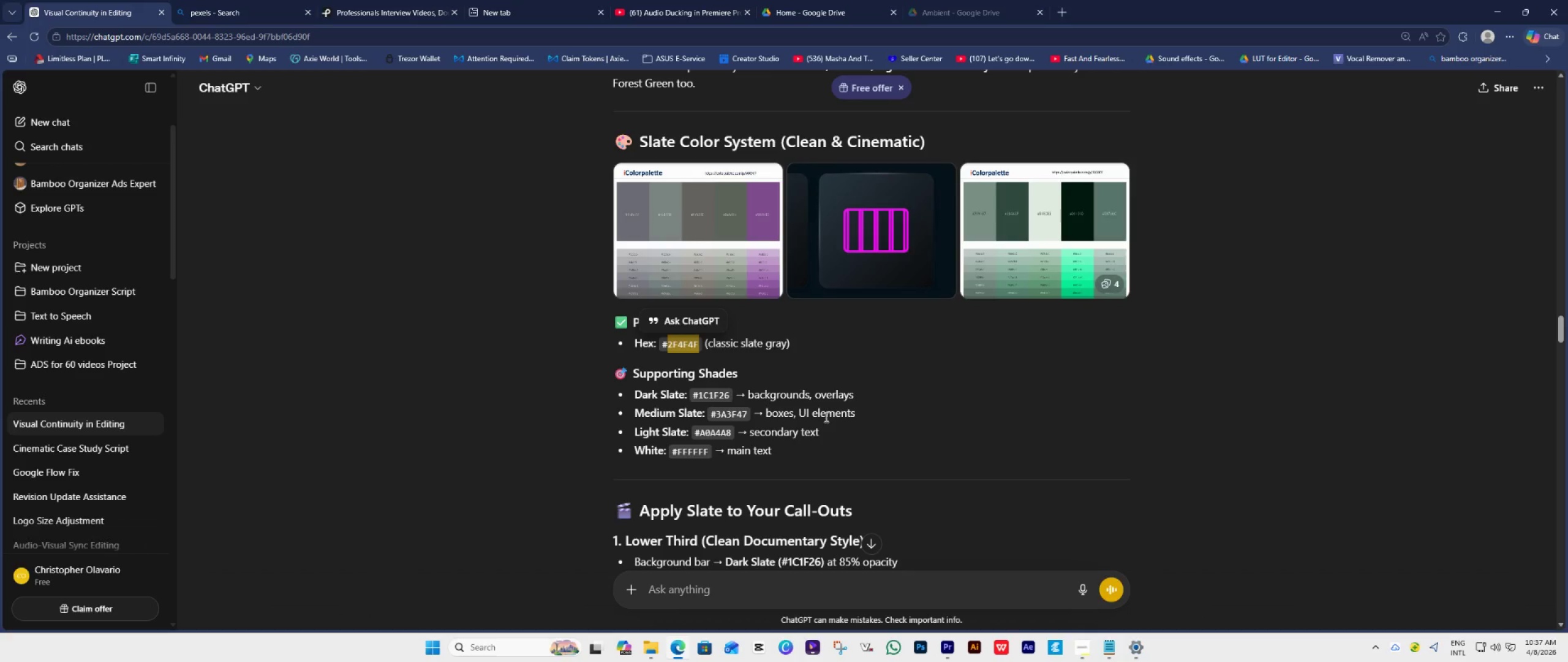 
key(Control+C)
 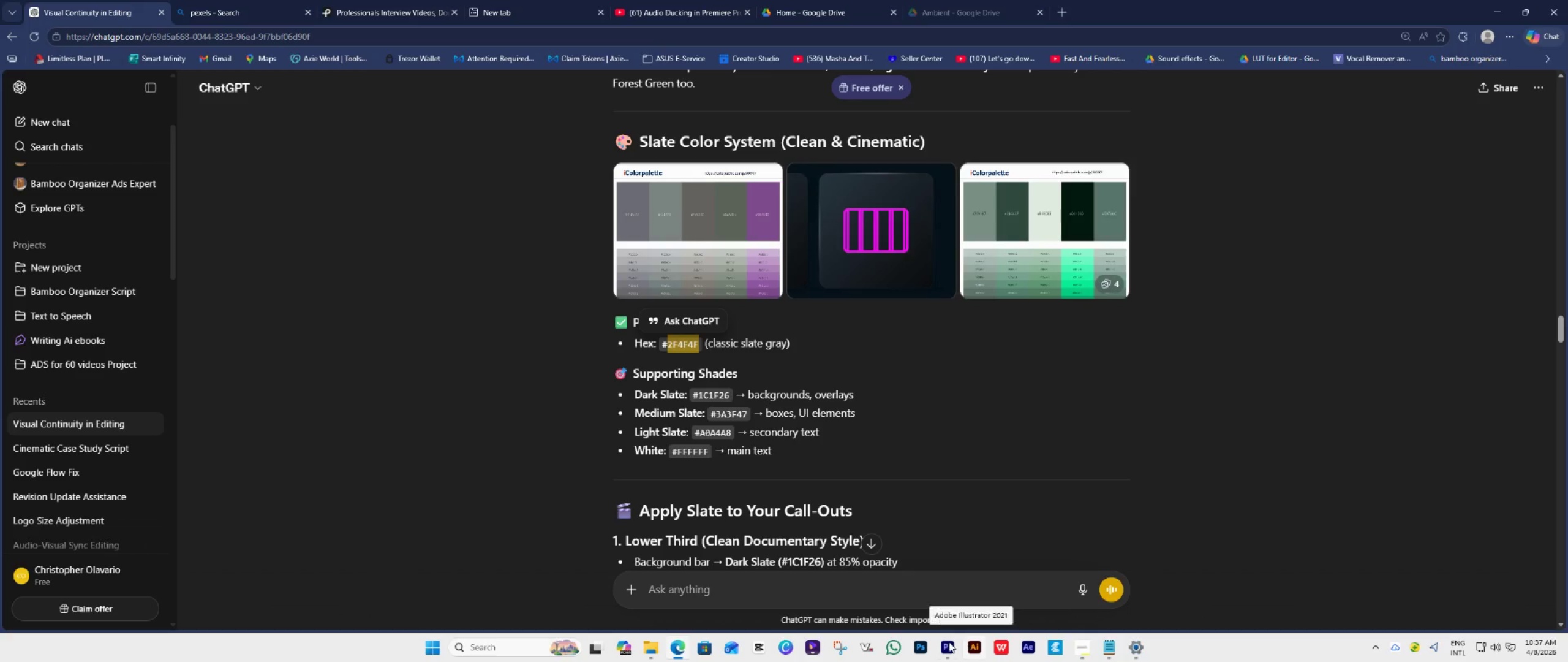 
left_click([947, 645])
 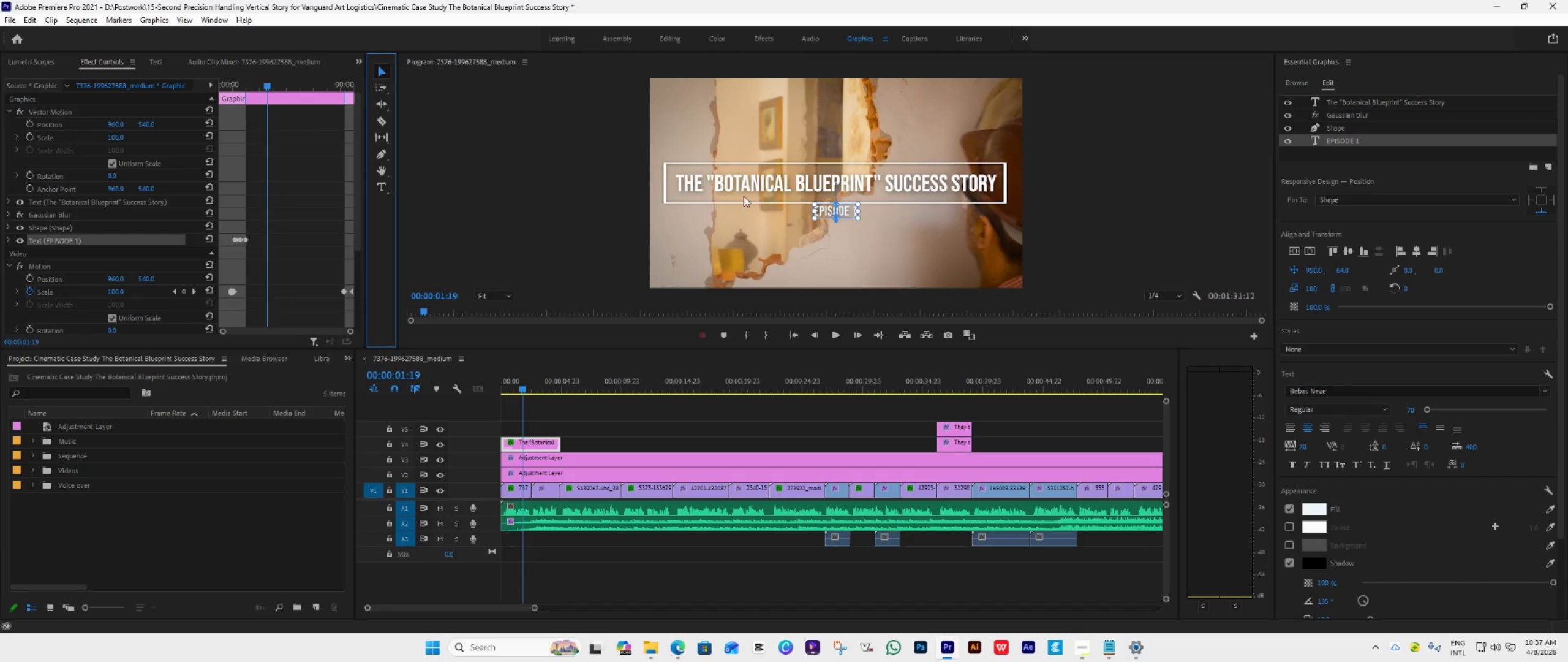 
left_click([759, 186])
 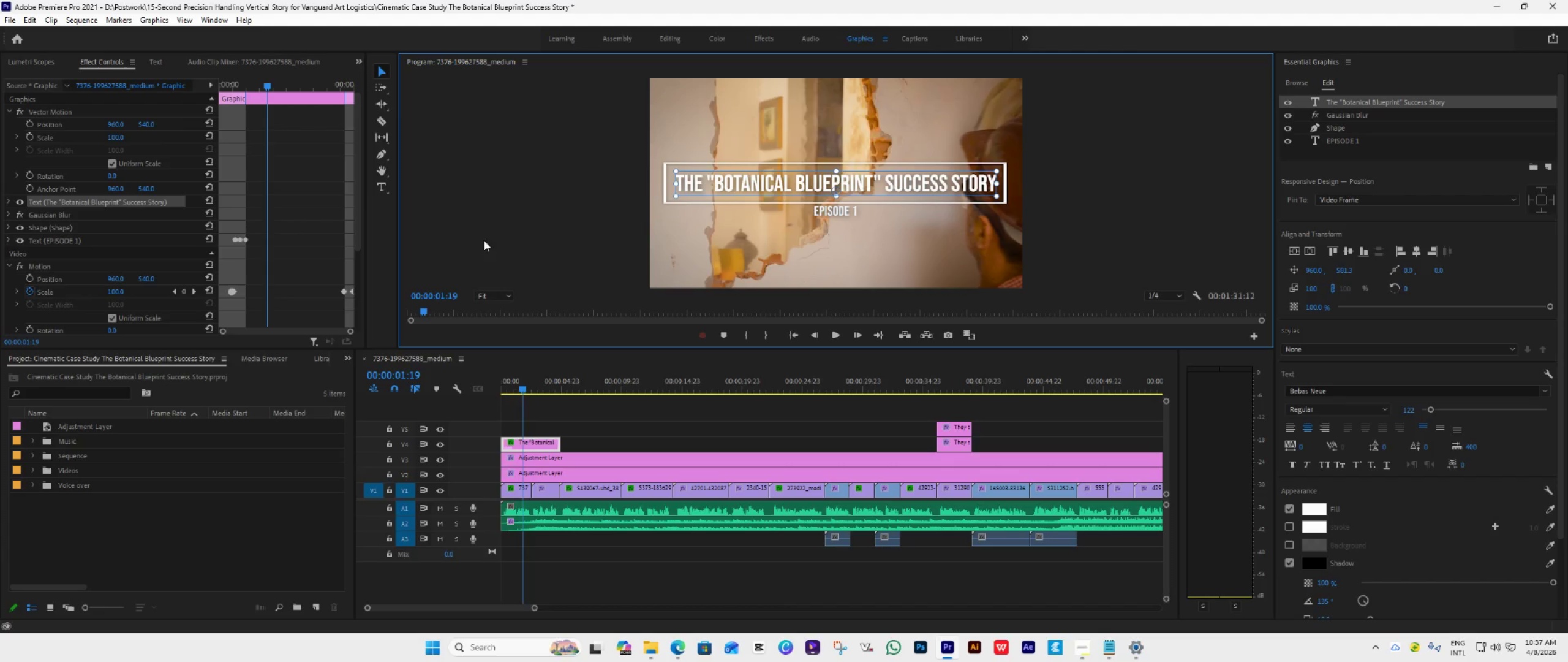 
scroll: coordinate [116, 256], scroll_direction: down, amount: 4.0
 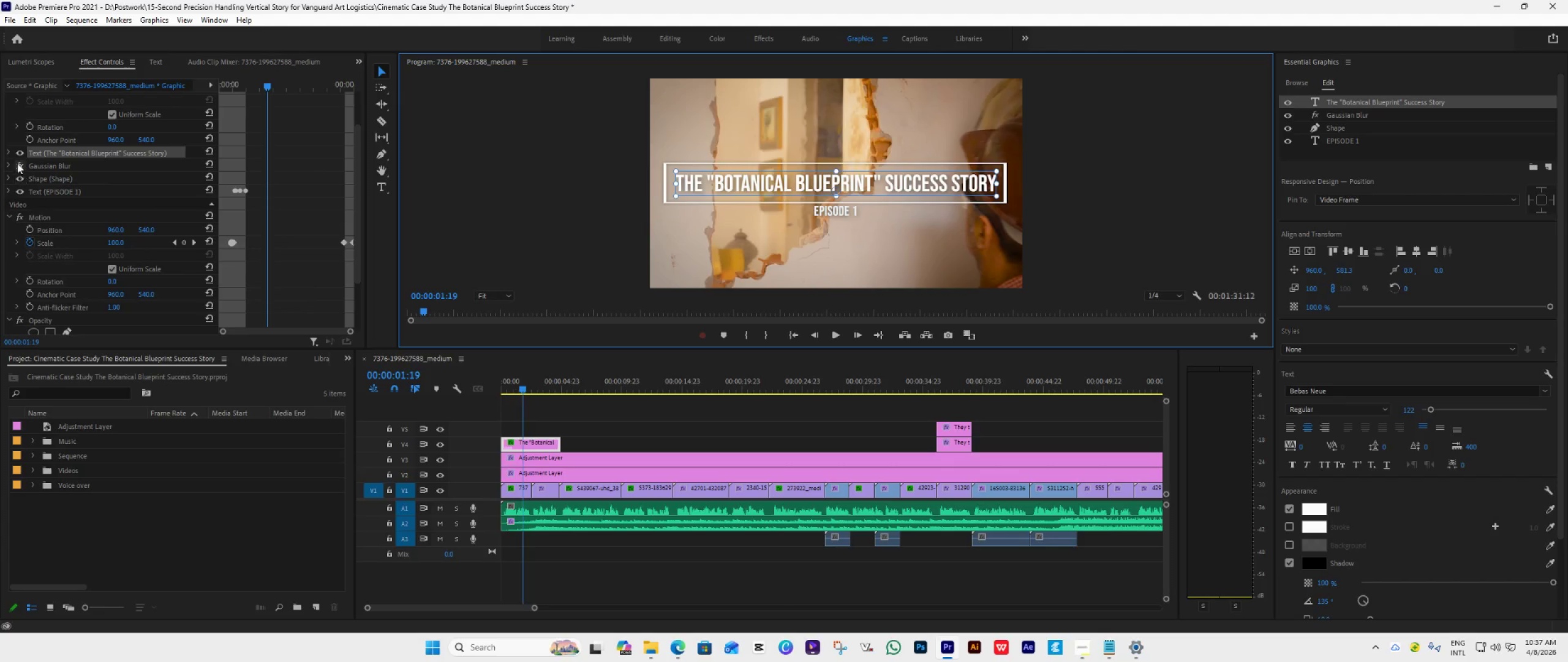 
left_click([8, 151])
 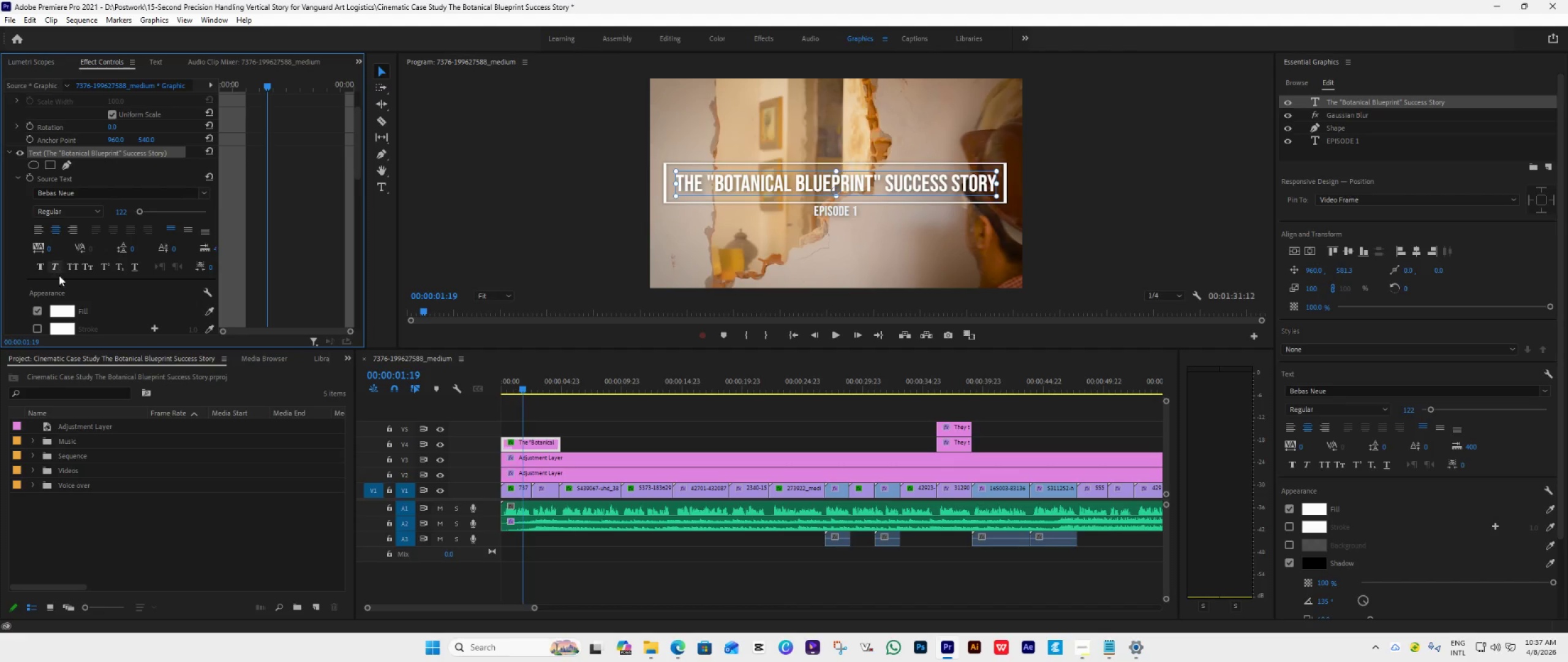 
left_click([66, 295])
 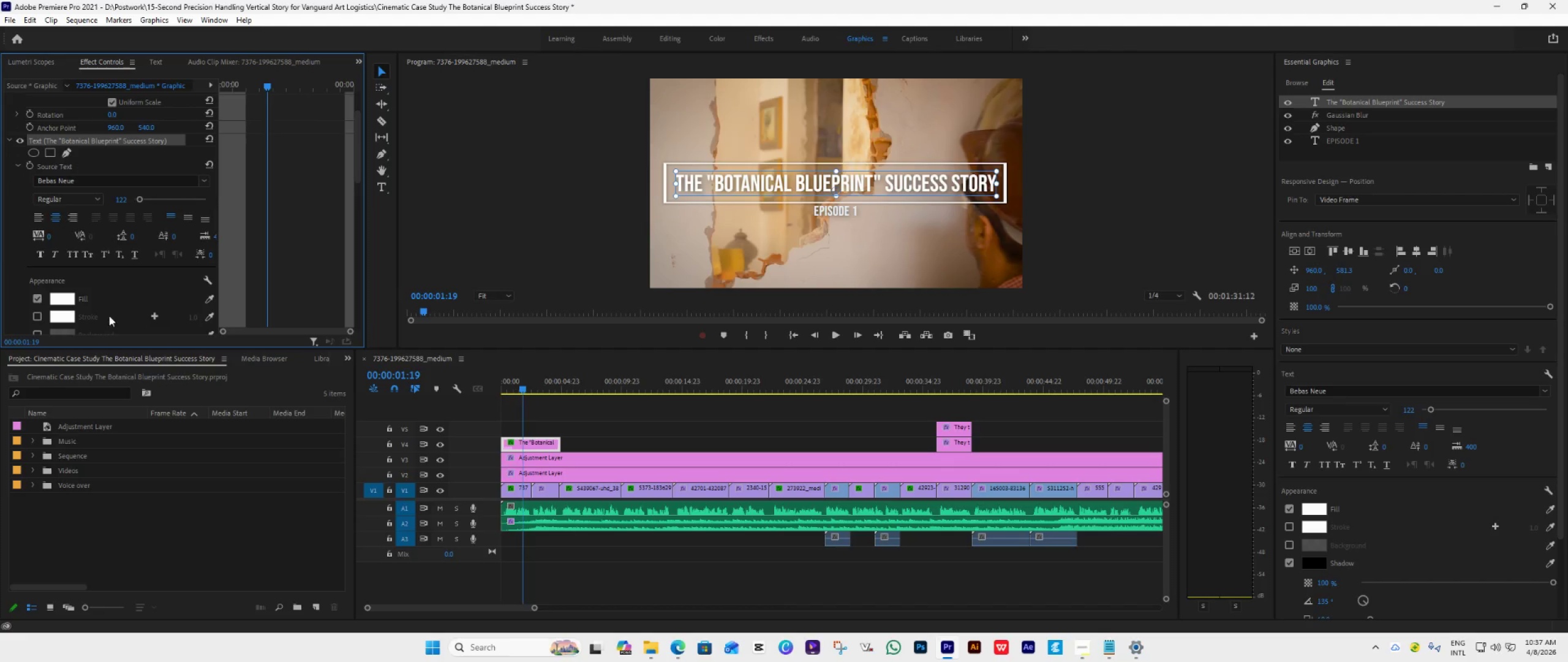 
scroll: coordinate [66, 294], scroll_direction: down, amount: 1.0
 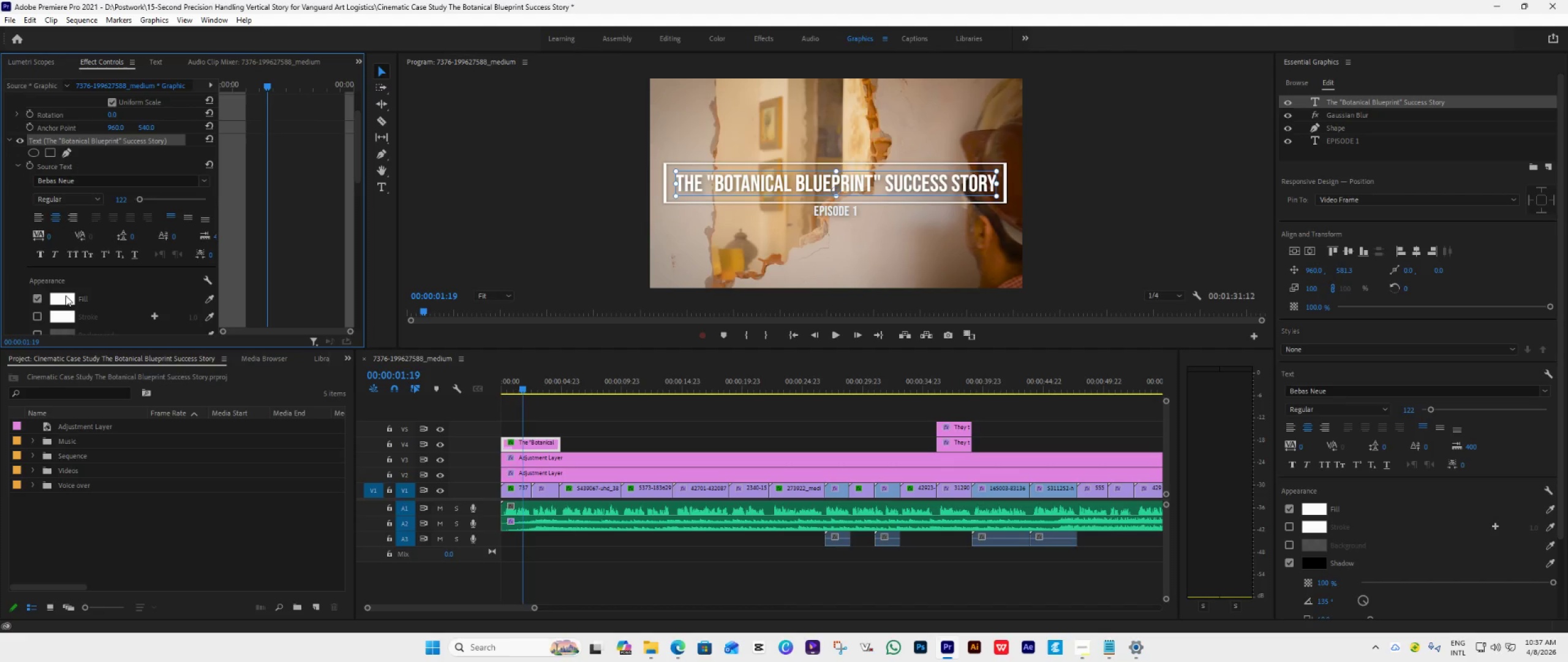 
left_click([67, 299])
 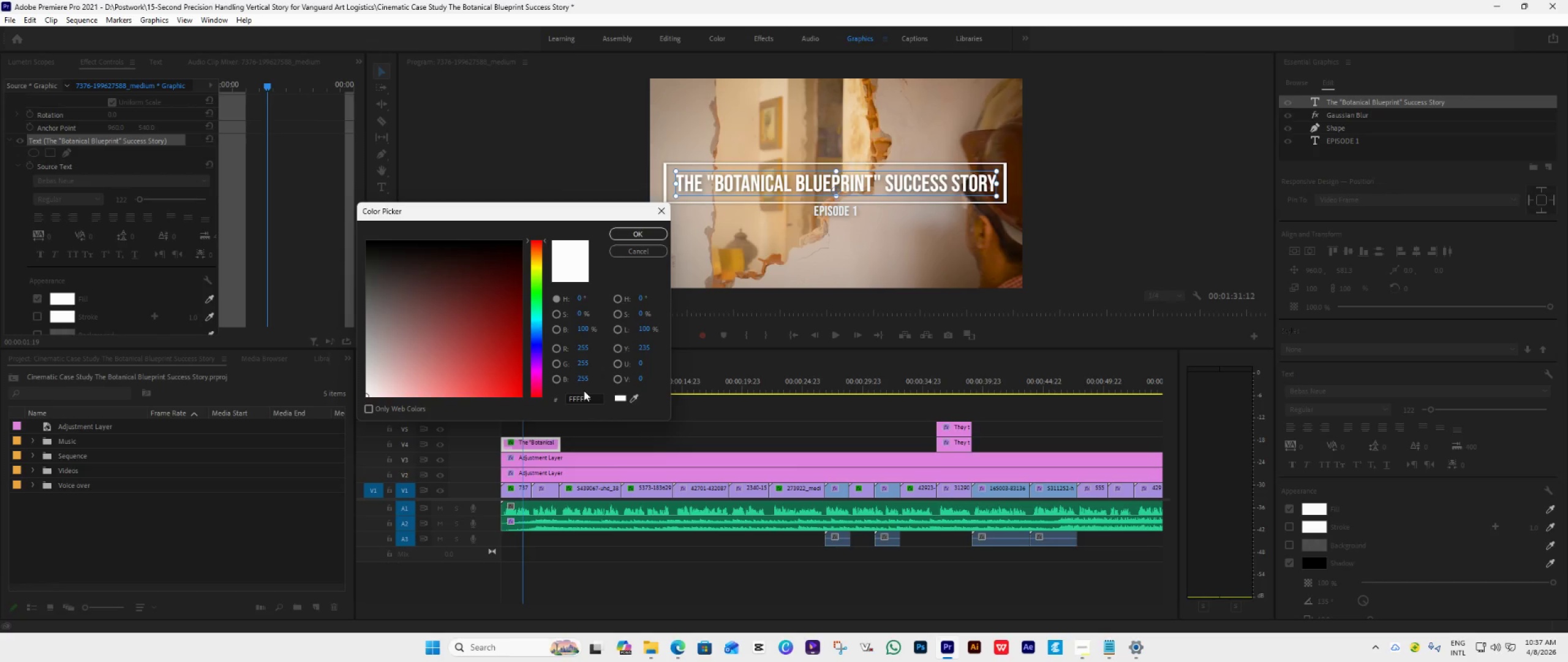 
left_click([586, 398])
 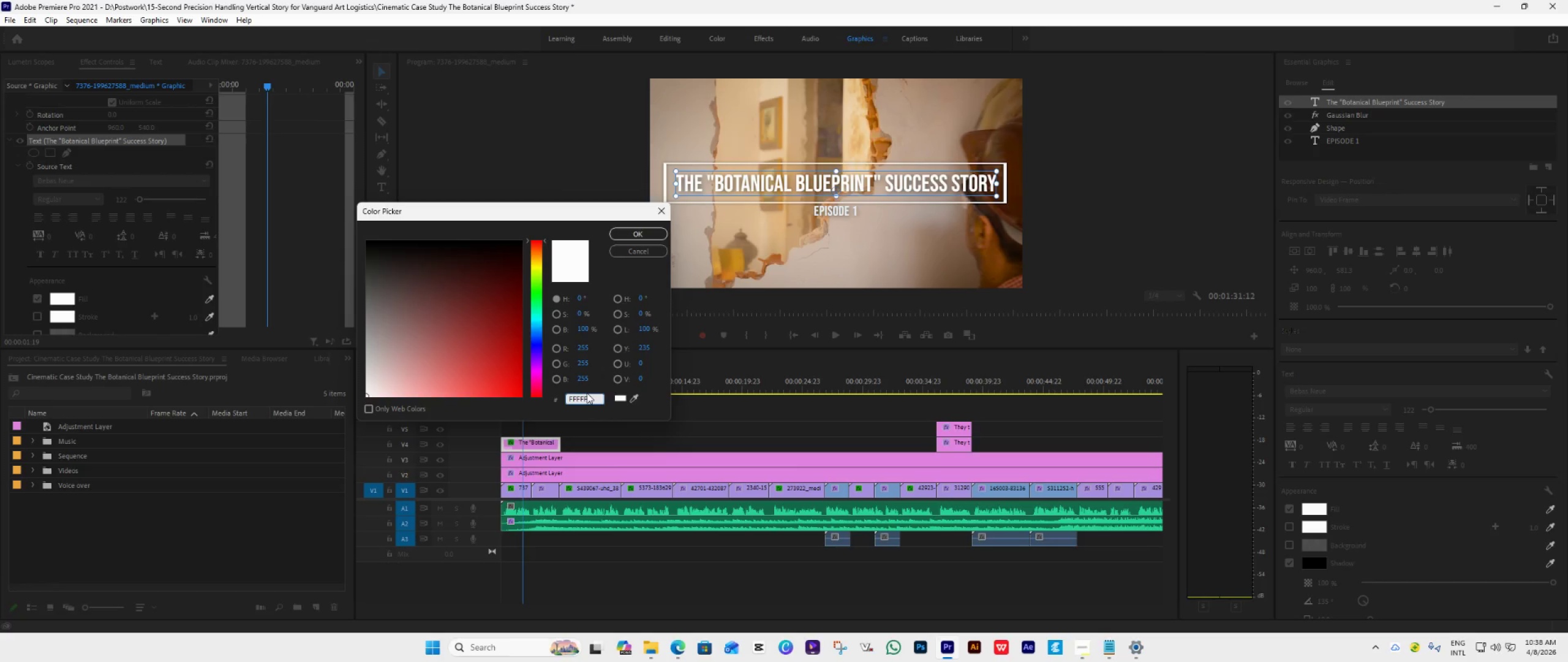 
key(Control+A)
 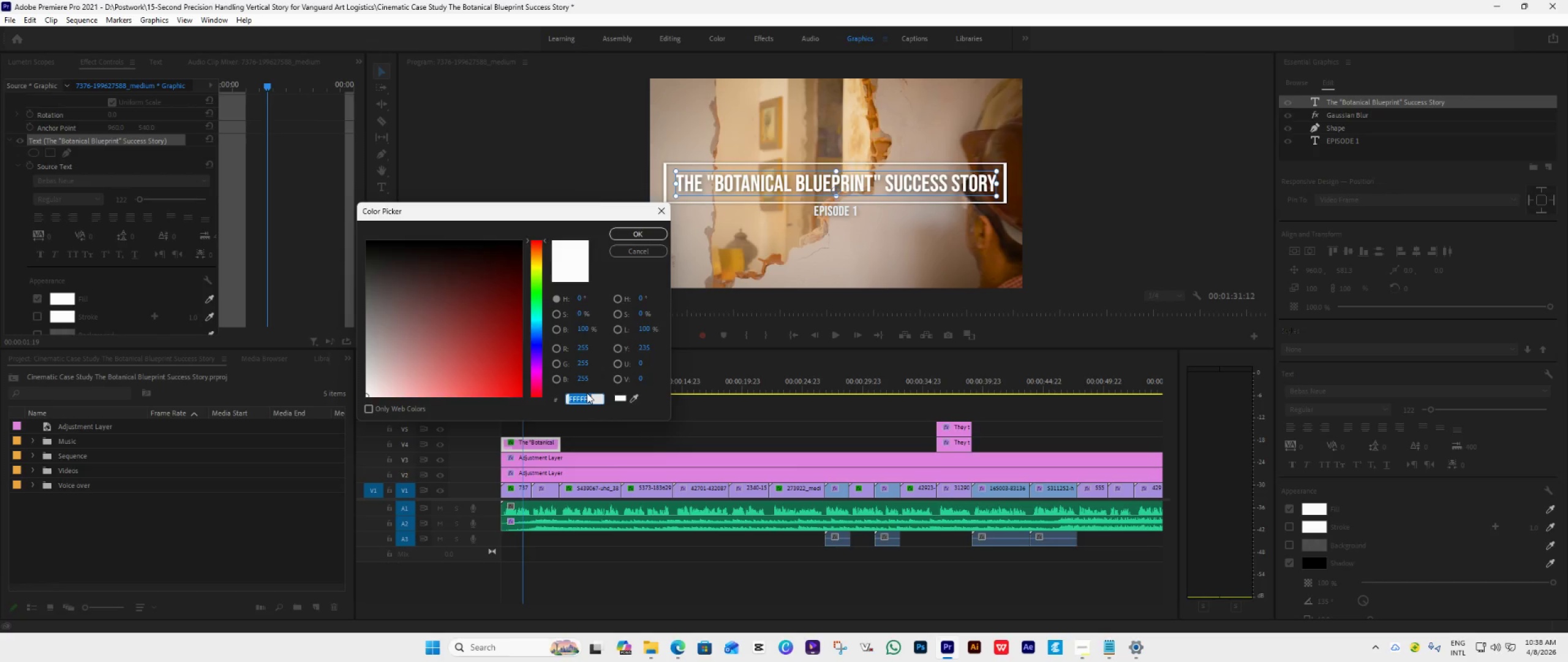 
key(Control+V)
 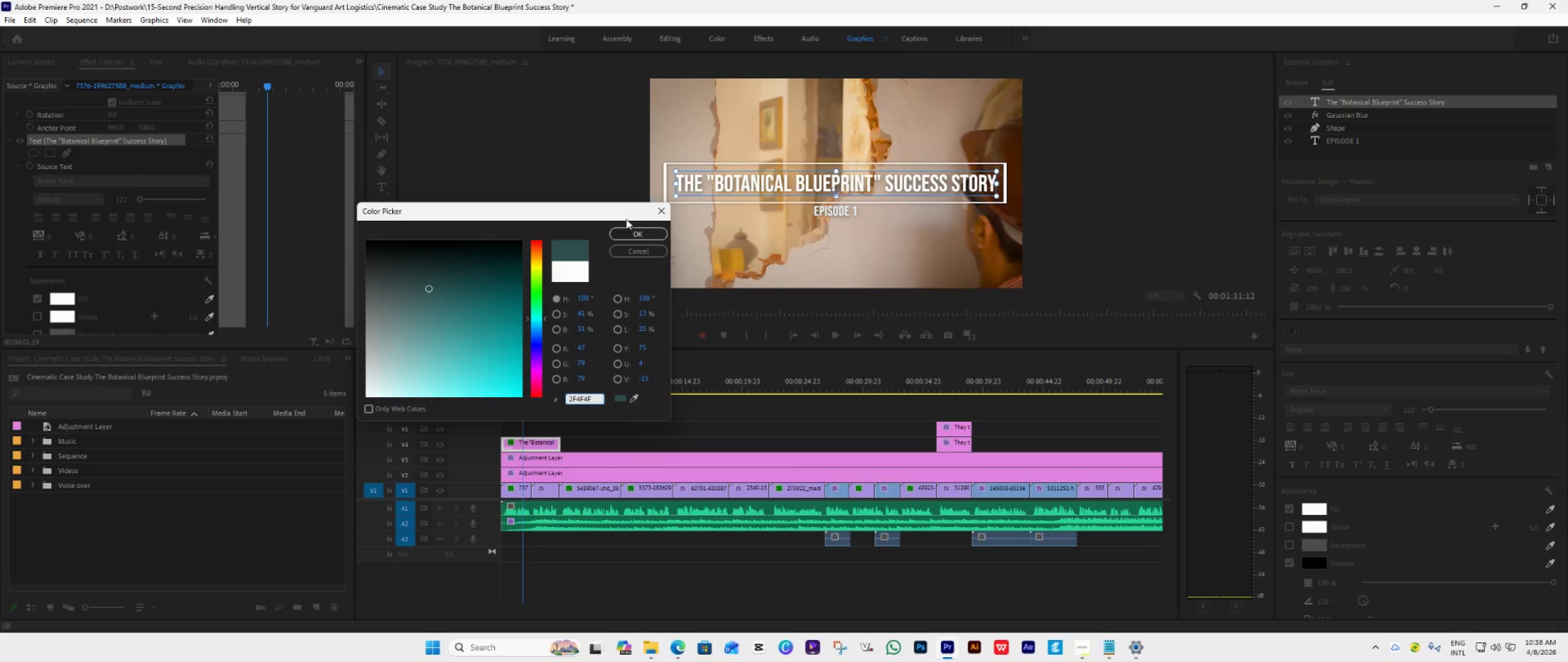 
left_click([634, 227])
 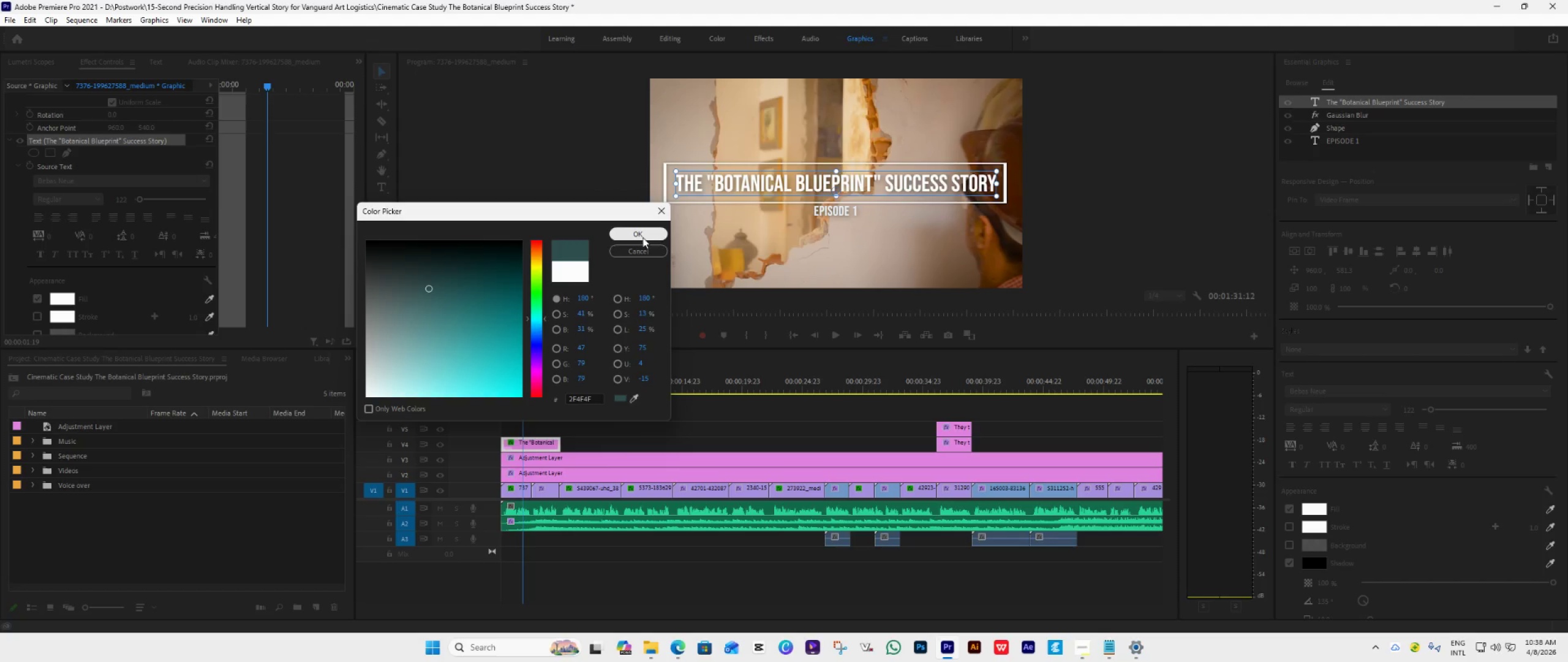 
left_click([643, 235])
 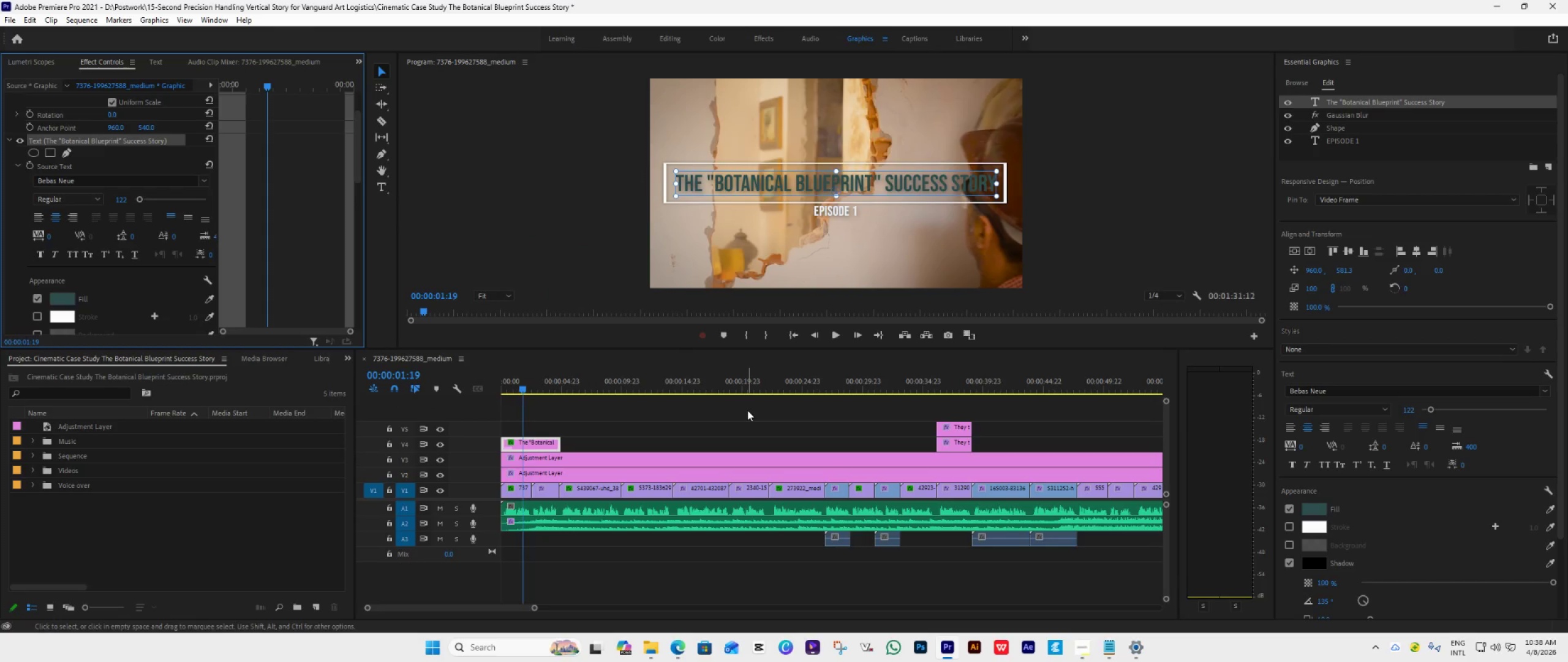 
left_click([684, 647])
 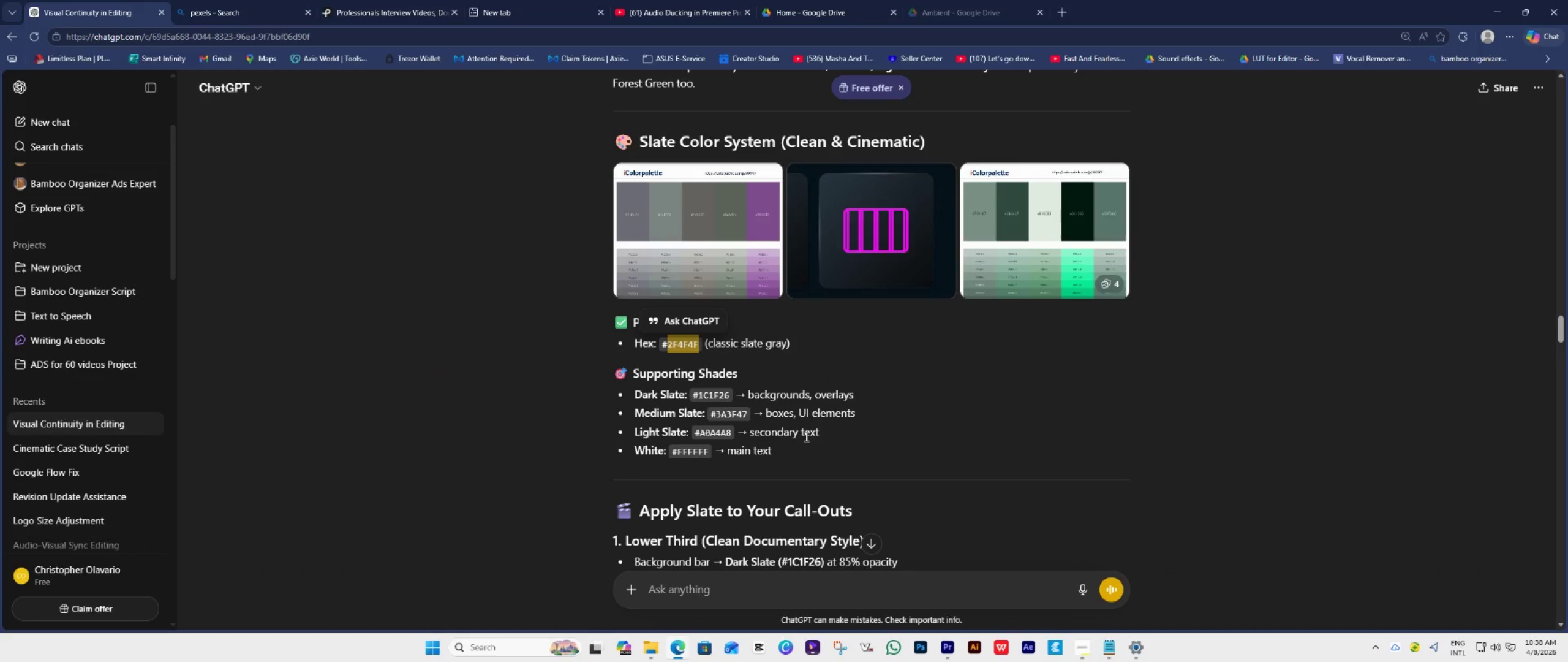 
scroll: coordinate [807, 437], scroll_direction: down, amount: 9.0
 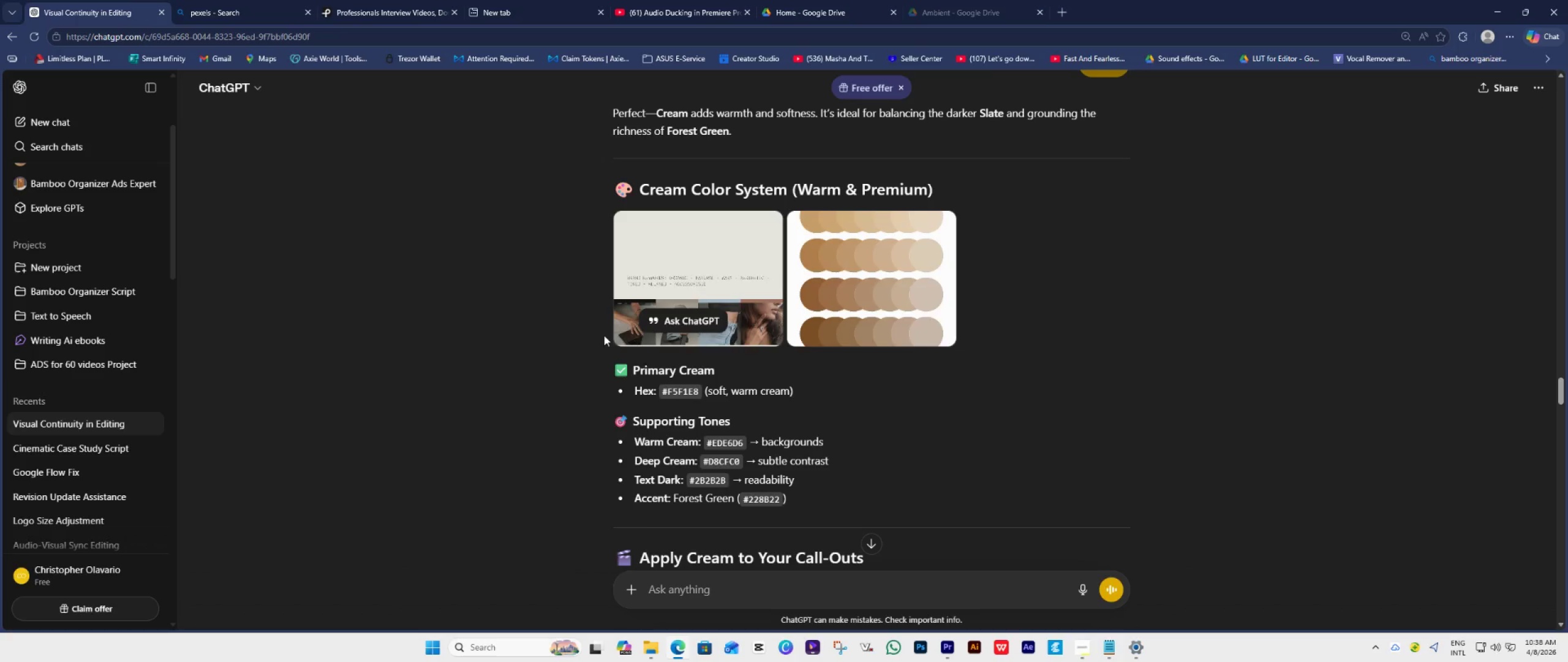 
left_click_drag(start_coordinate=[666, 392], to_coordinate=[699, 392])
 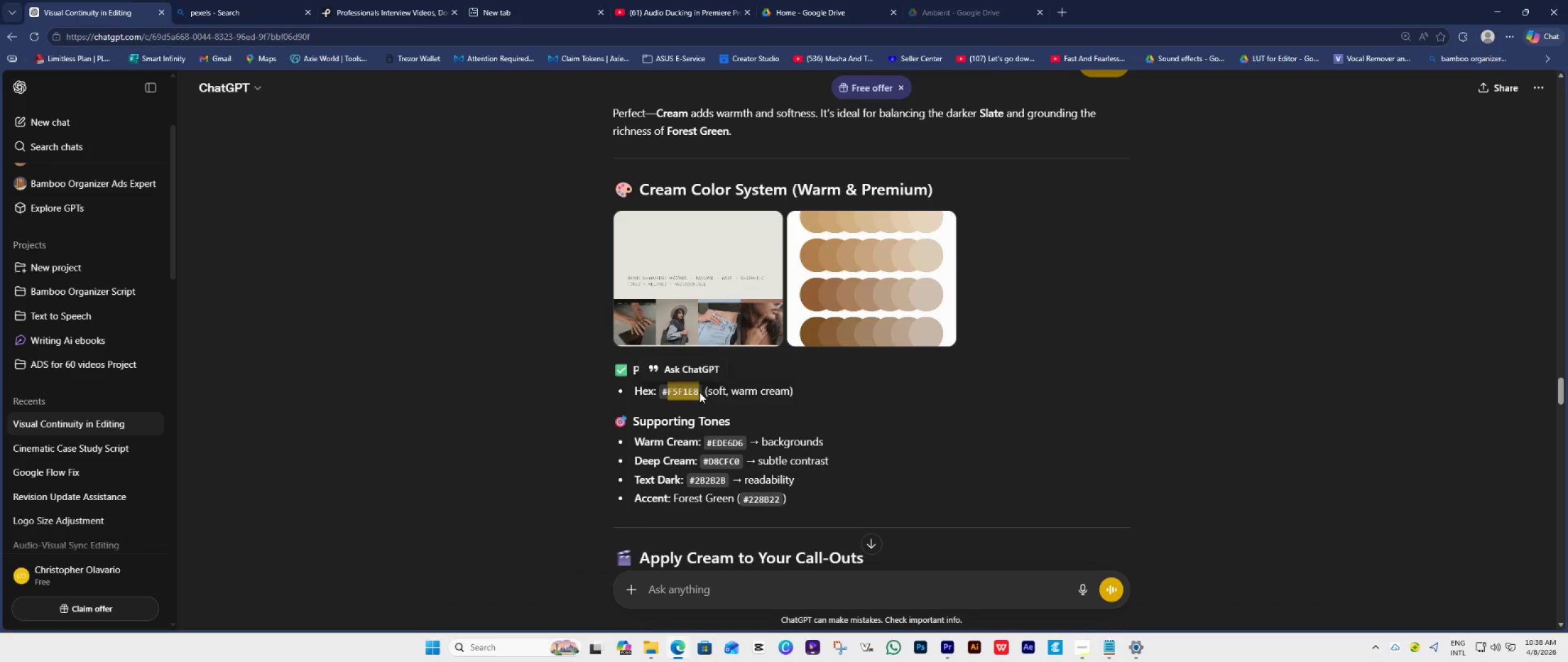 
key(Control+C)
 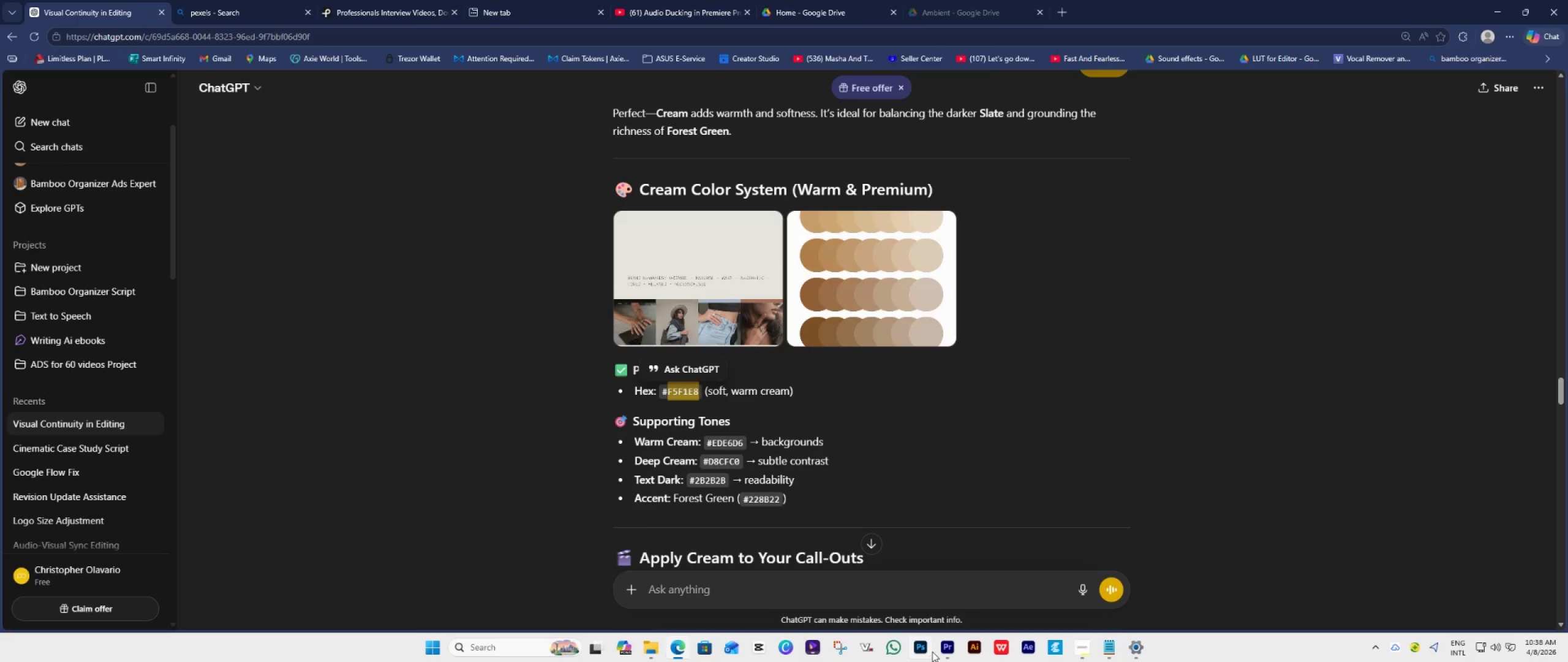 
left_click([949, 652])
 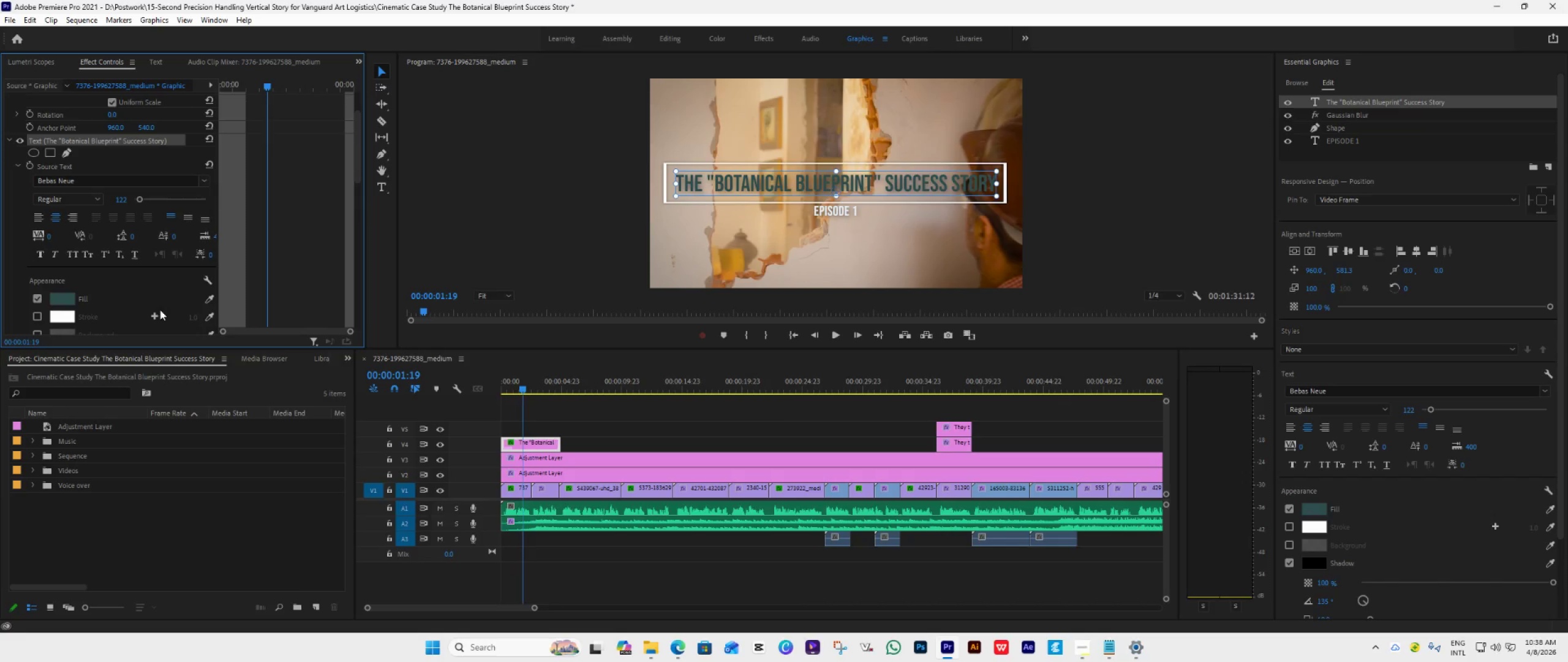 
left_click([65, 300])
 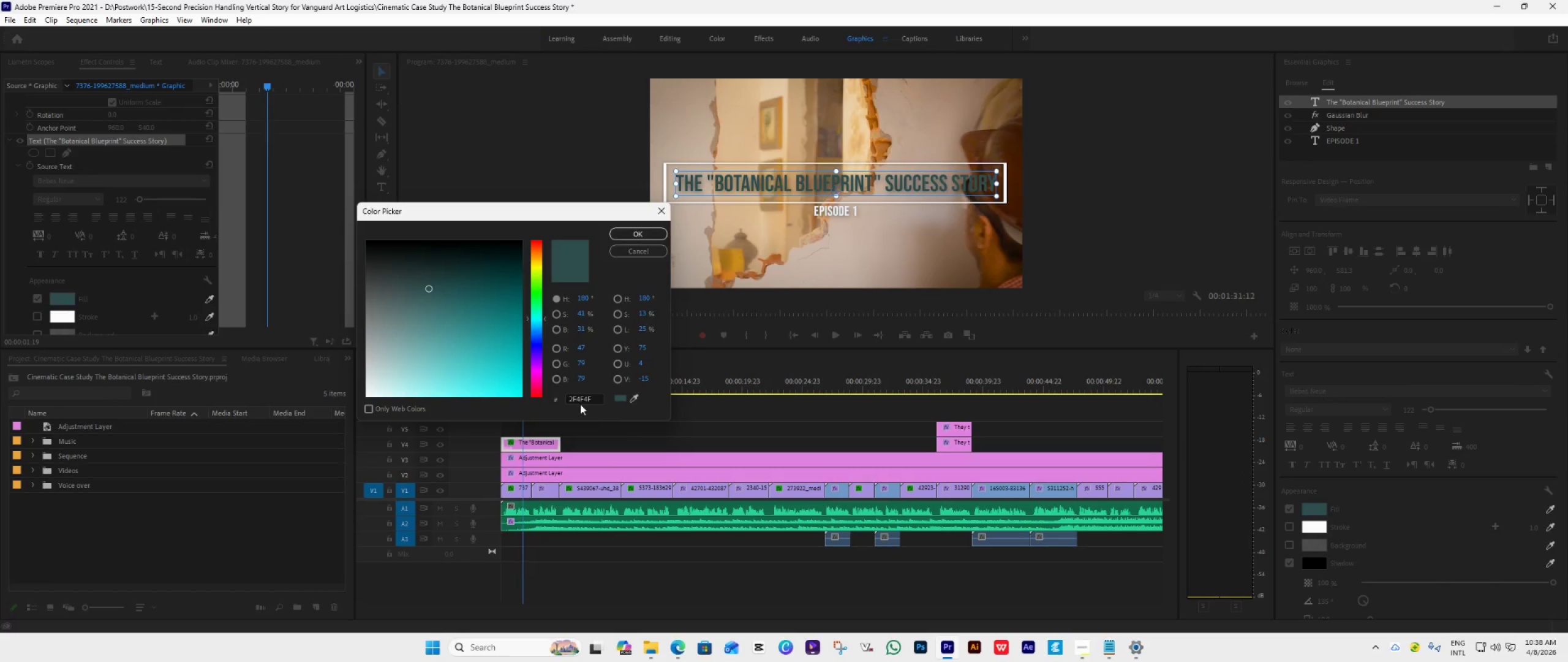 
left_click([585, 397])
 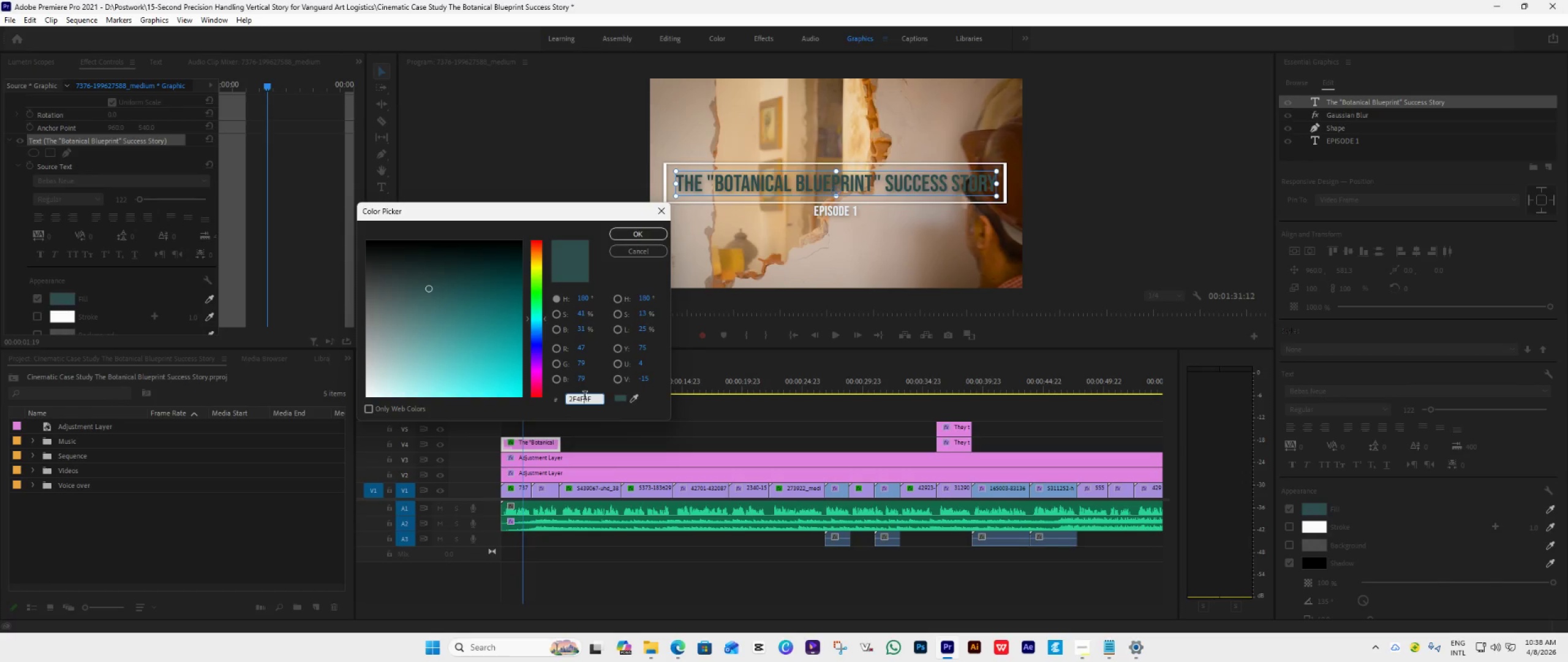 
key(Control+A)
 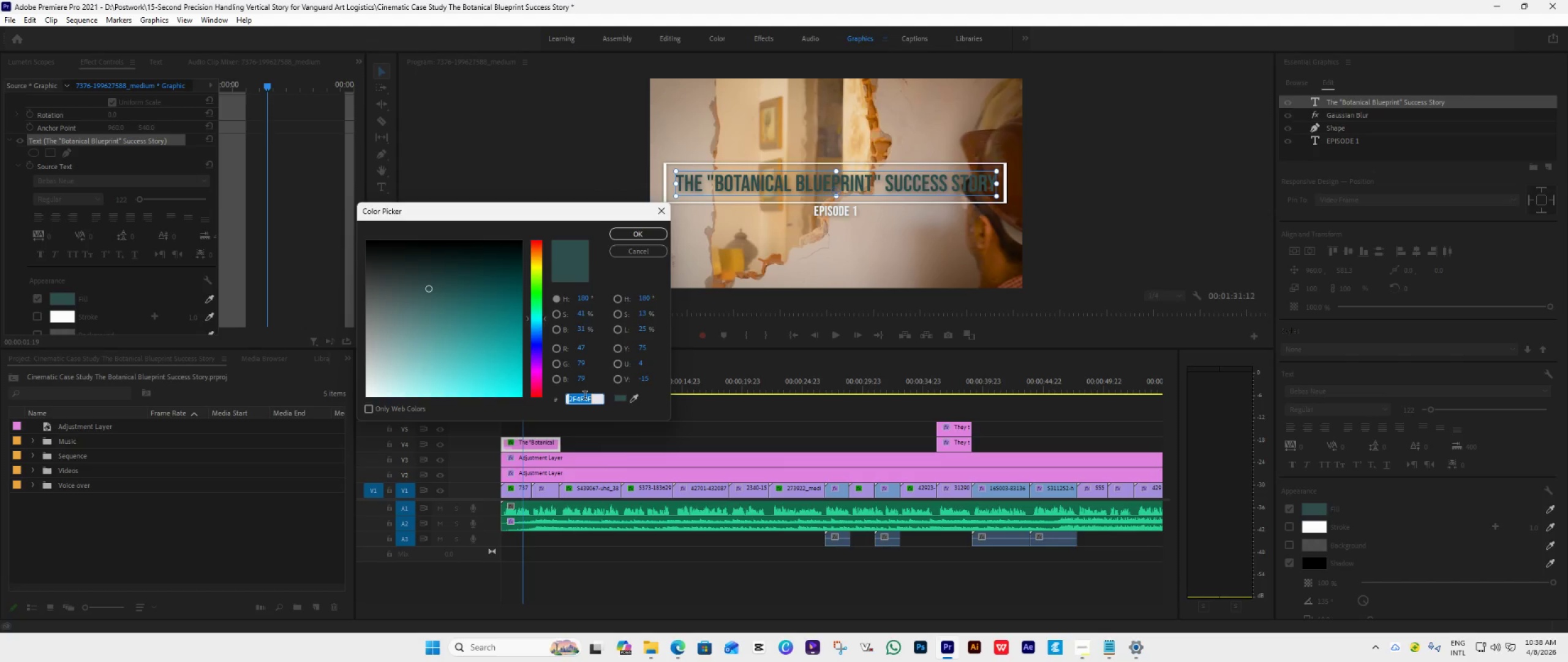 
key(Control+V)
 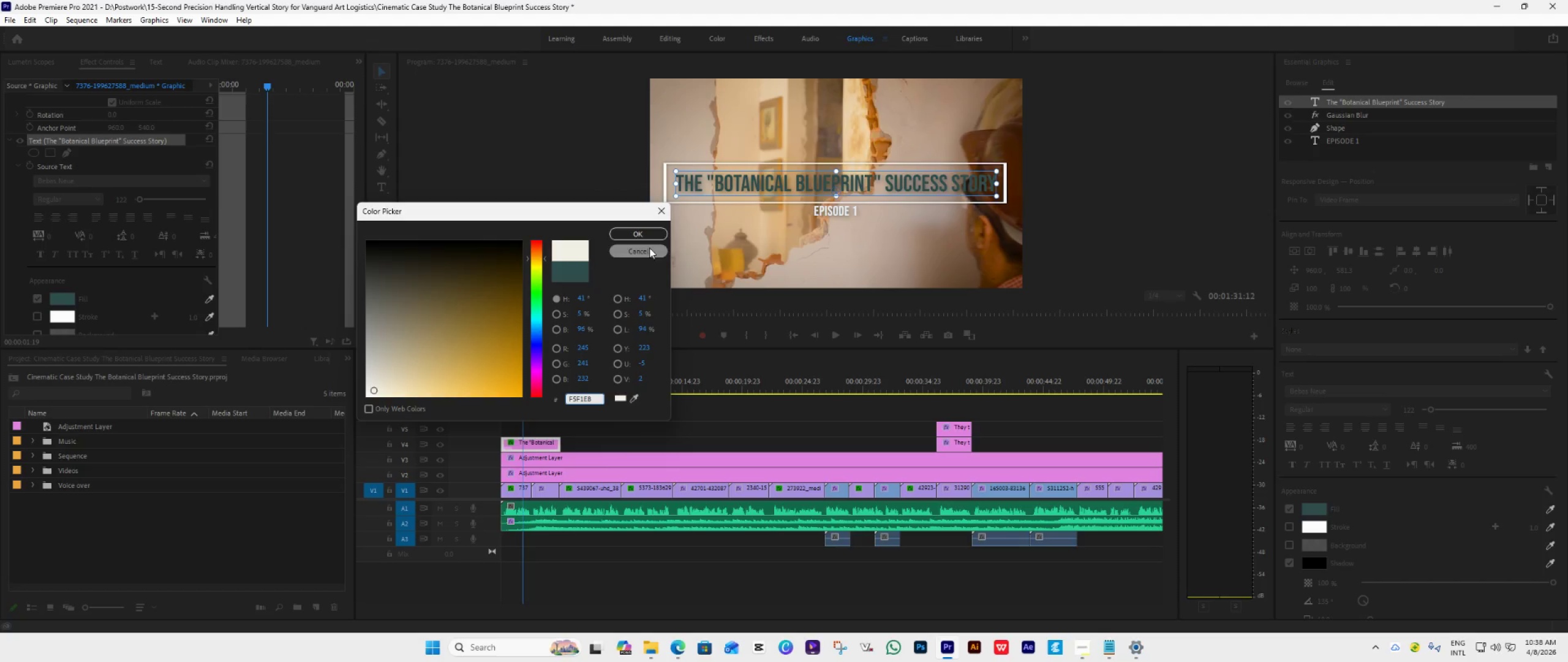 
left_click([654, 231])
 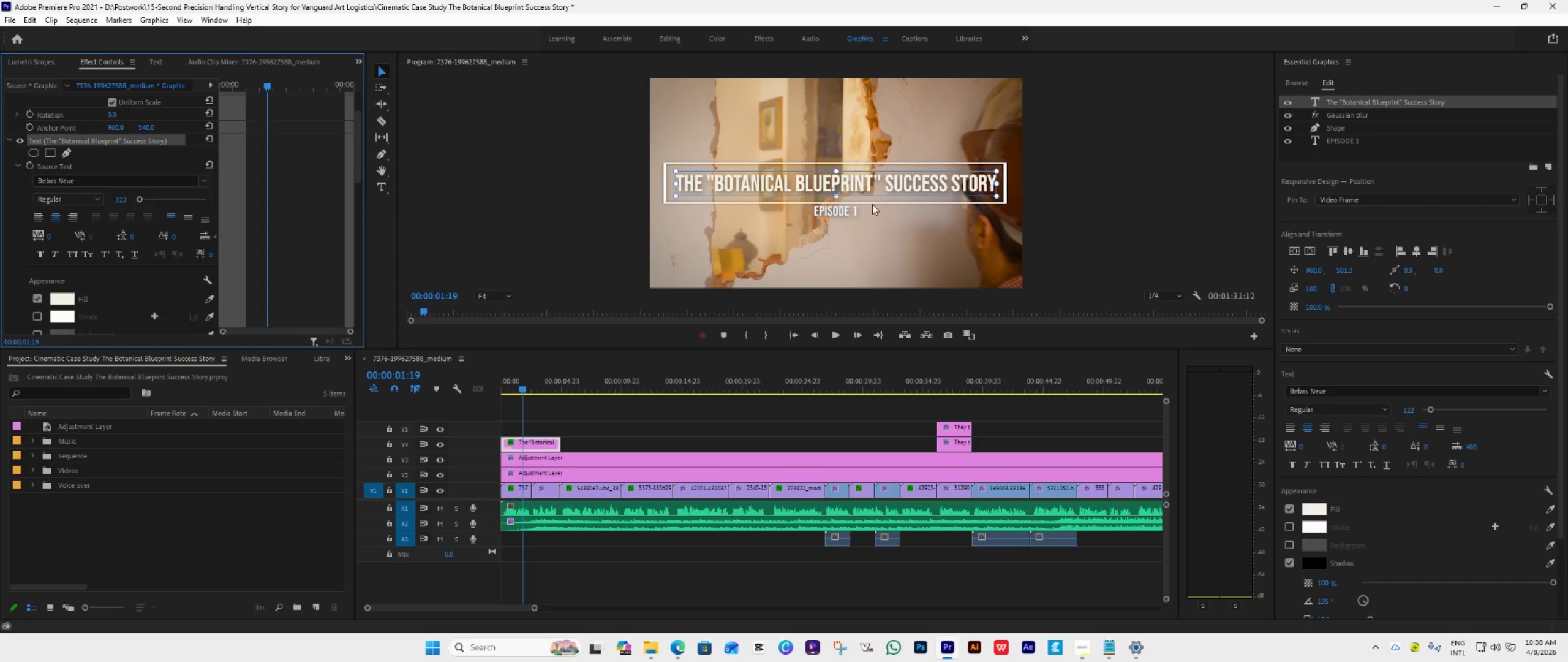 
left_click([845, 208])
 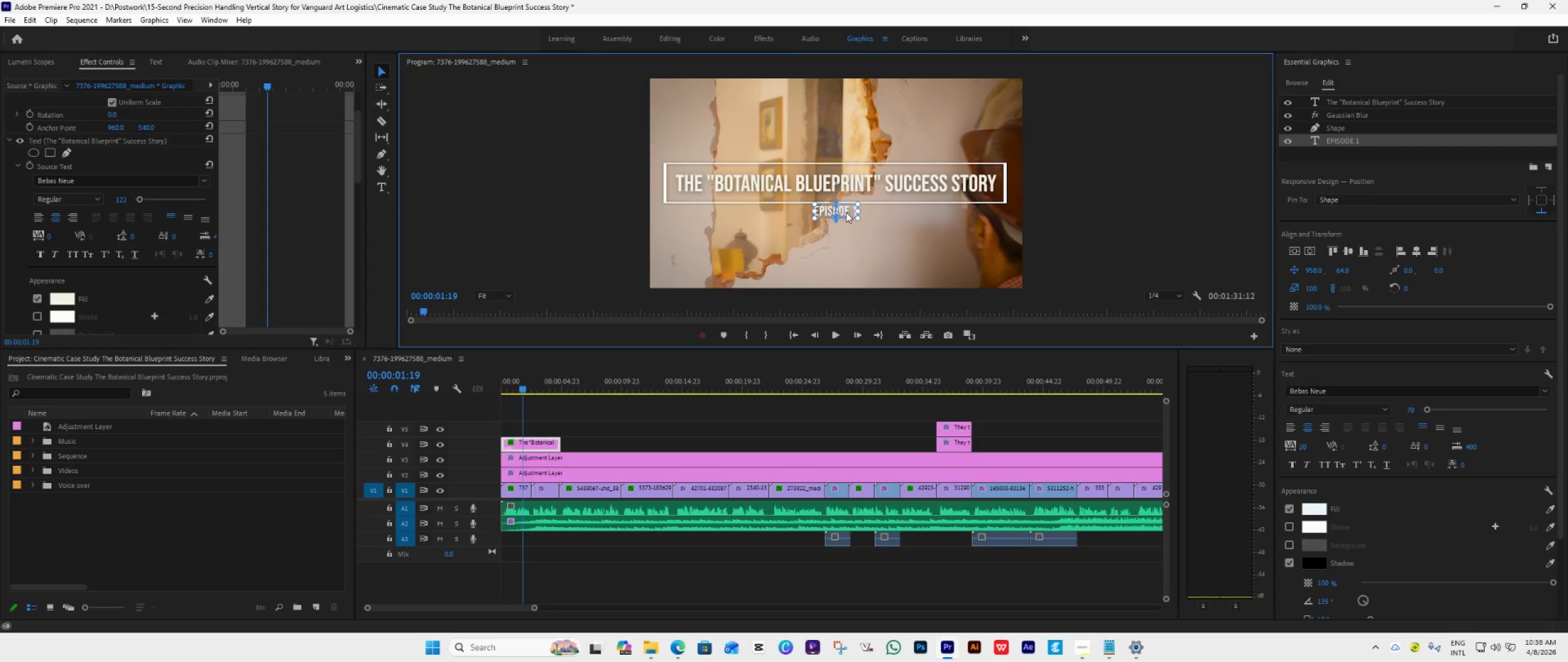 
left_click([846, 212])
 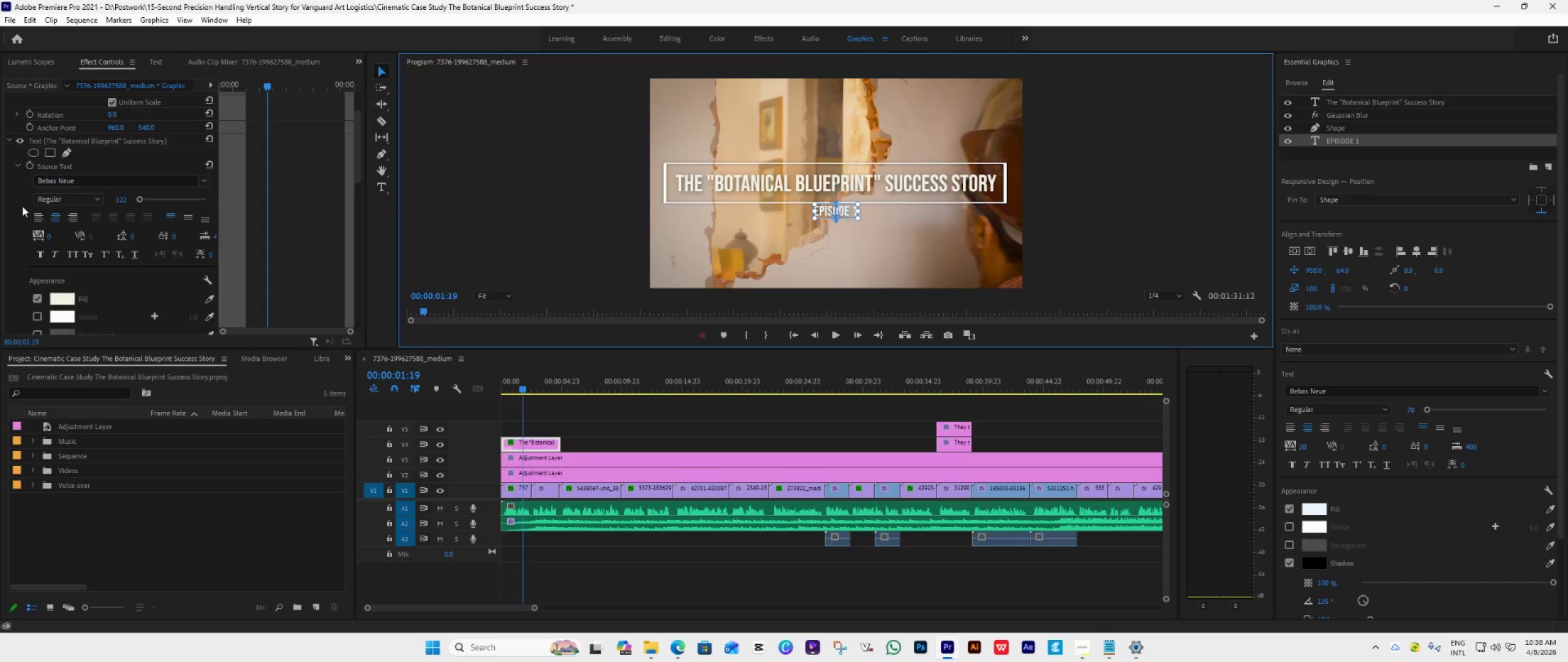 
left_click([10, 140])
 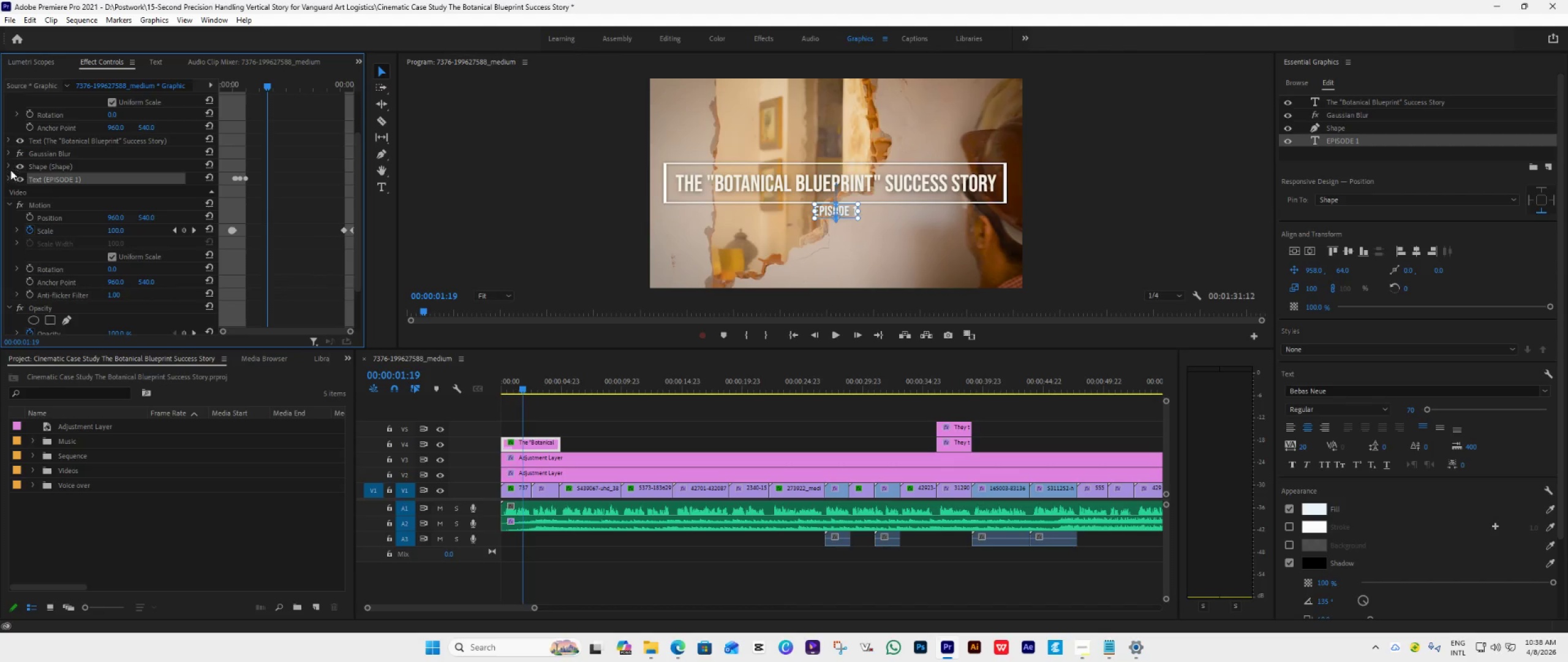 
left_click([8, 178])
 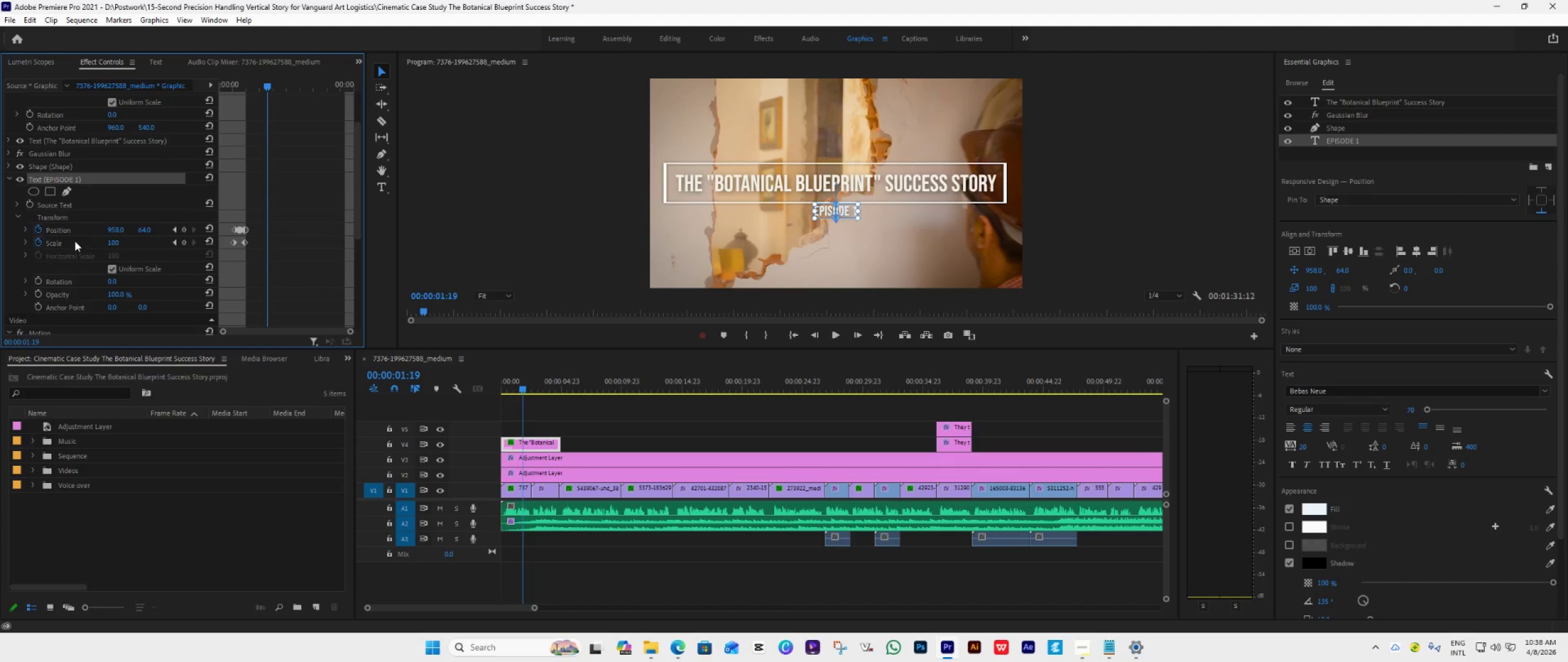 
scroll: coordinate [75, 241], scroll_direction: down, amount: 7.0
 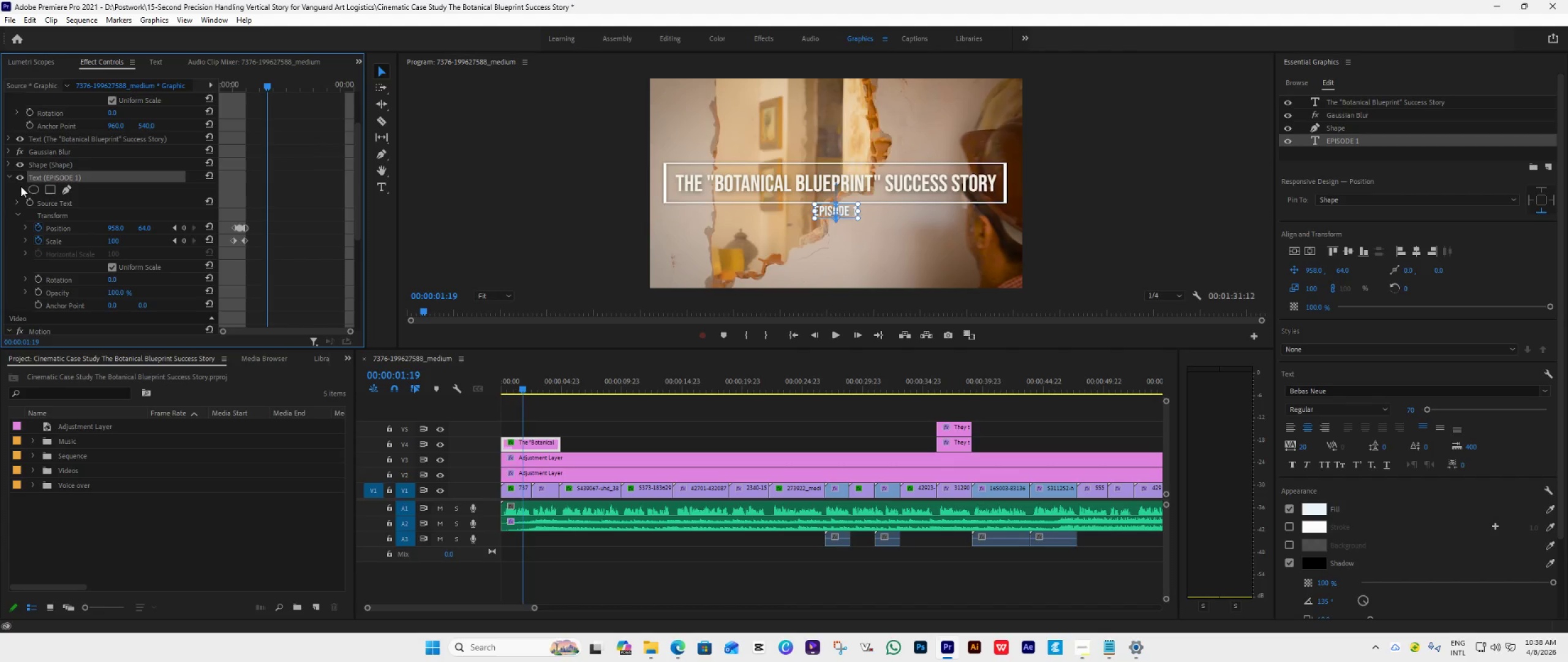 
wait(6.84)
 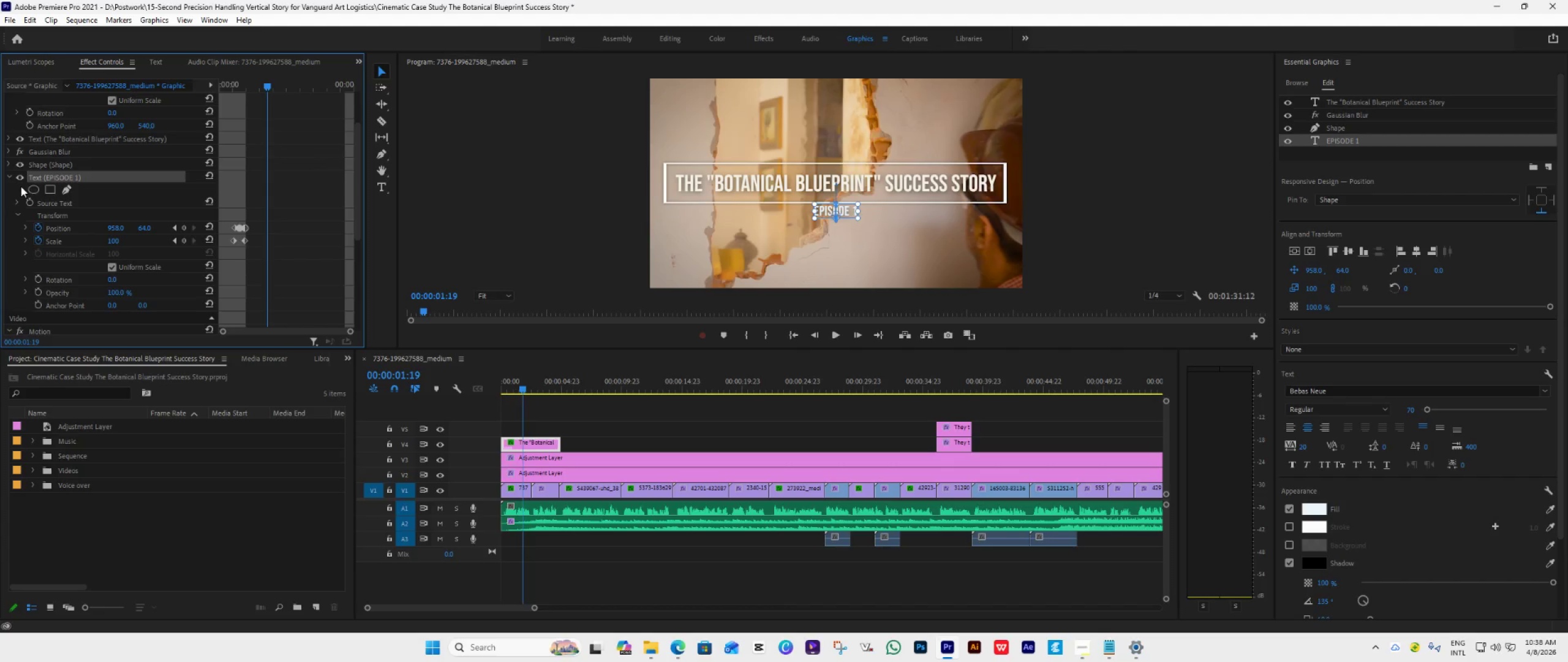 
scroll: coordinate [24, 252], scroll_direction: down, amount: 7.0
 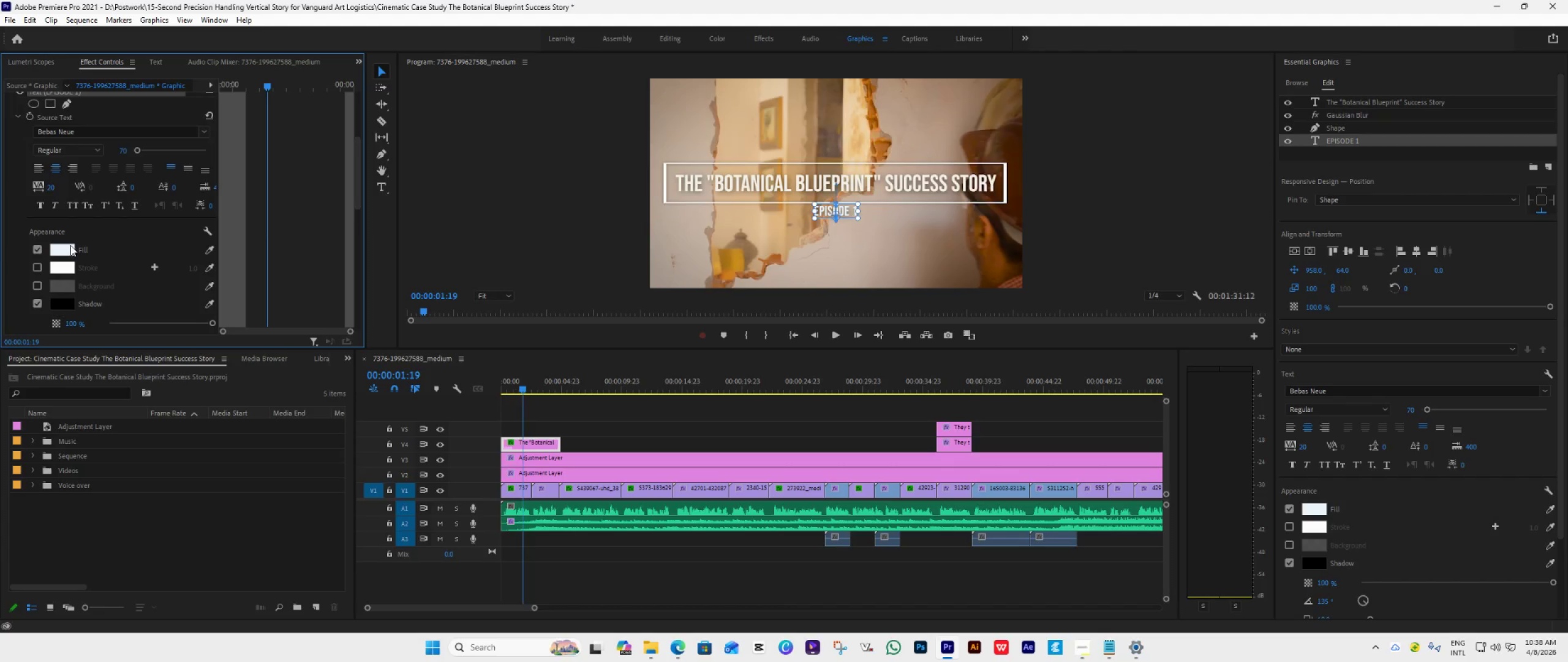 
left_click([70, 245])
 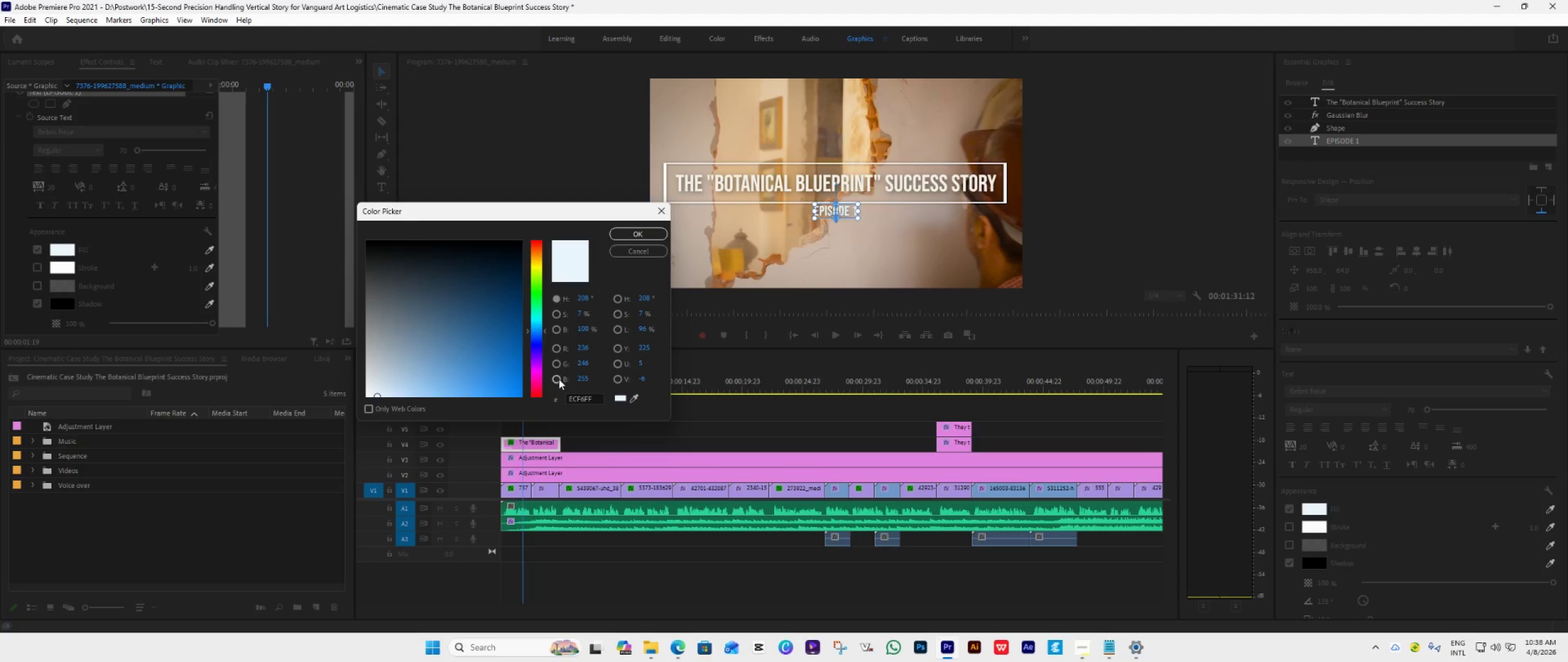 
wait(5.72)
 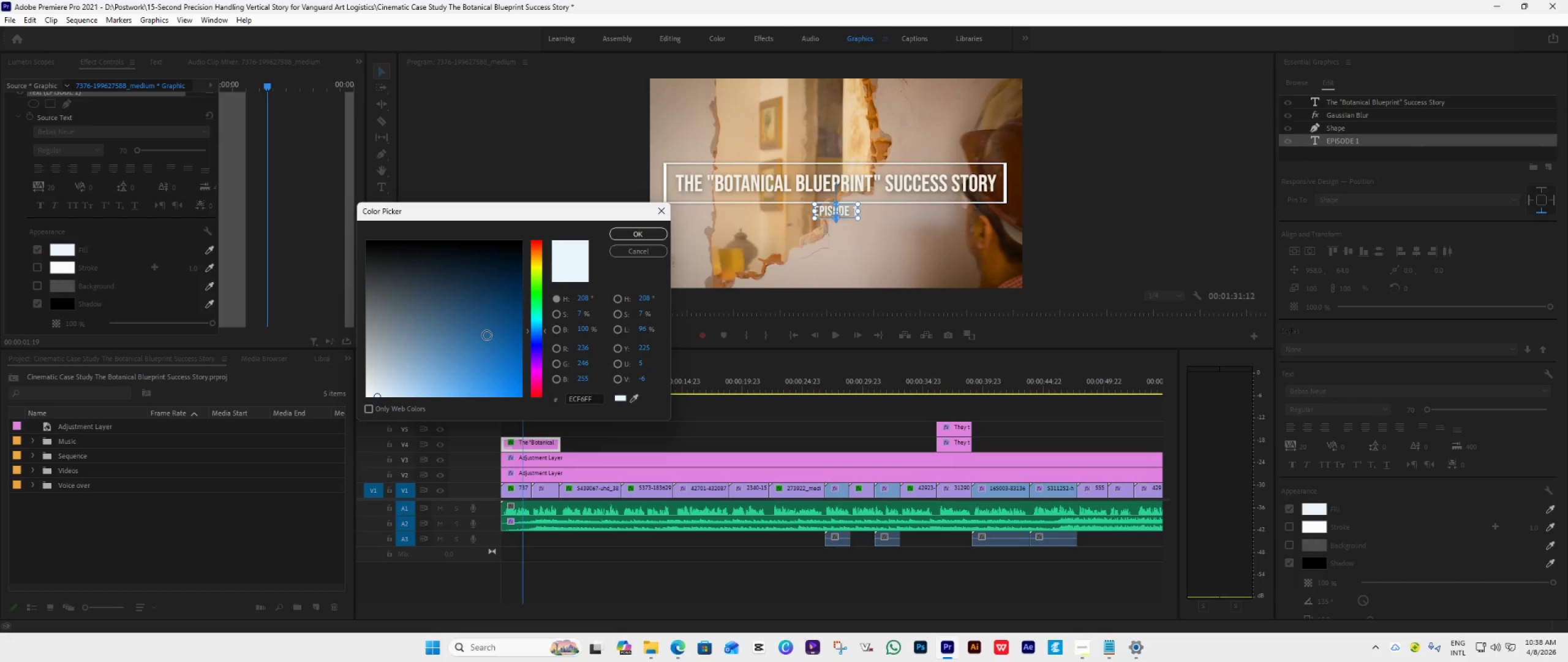 
left_click([679, 649])
 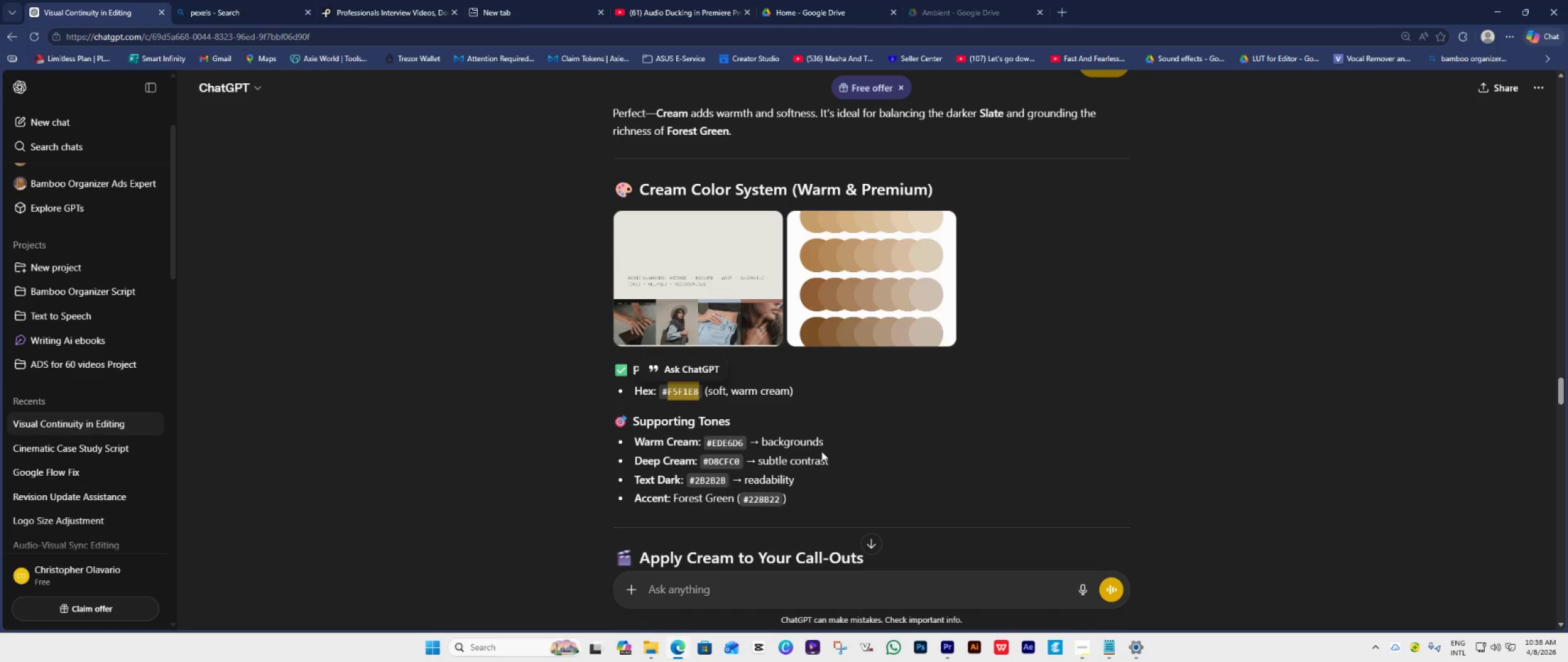 
scroll: coordinate [821, 451], scroll_direction: up, amount: 14.0
 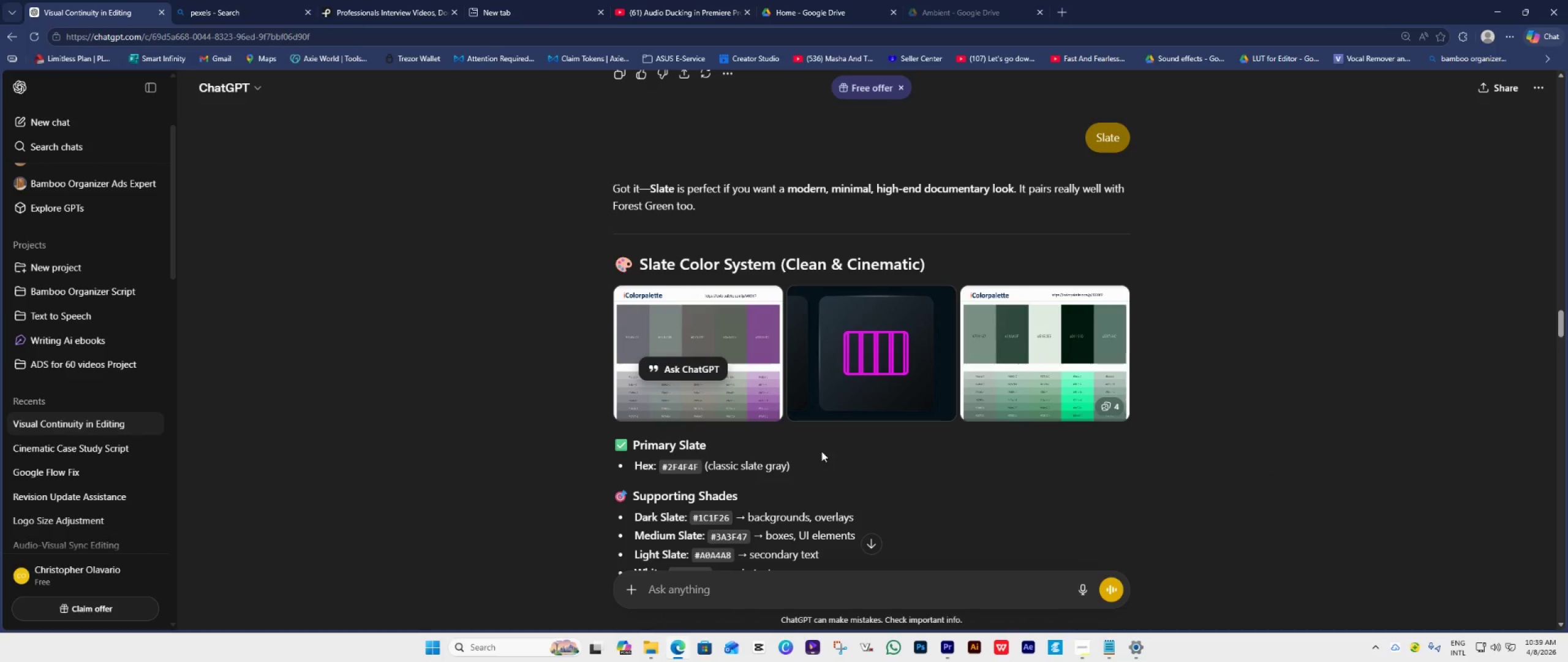 
scroll: coordinate [821, 451], scroll_direction: down, amount: 2.0
 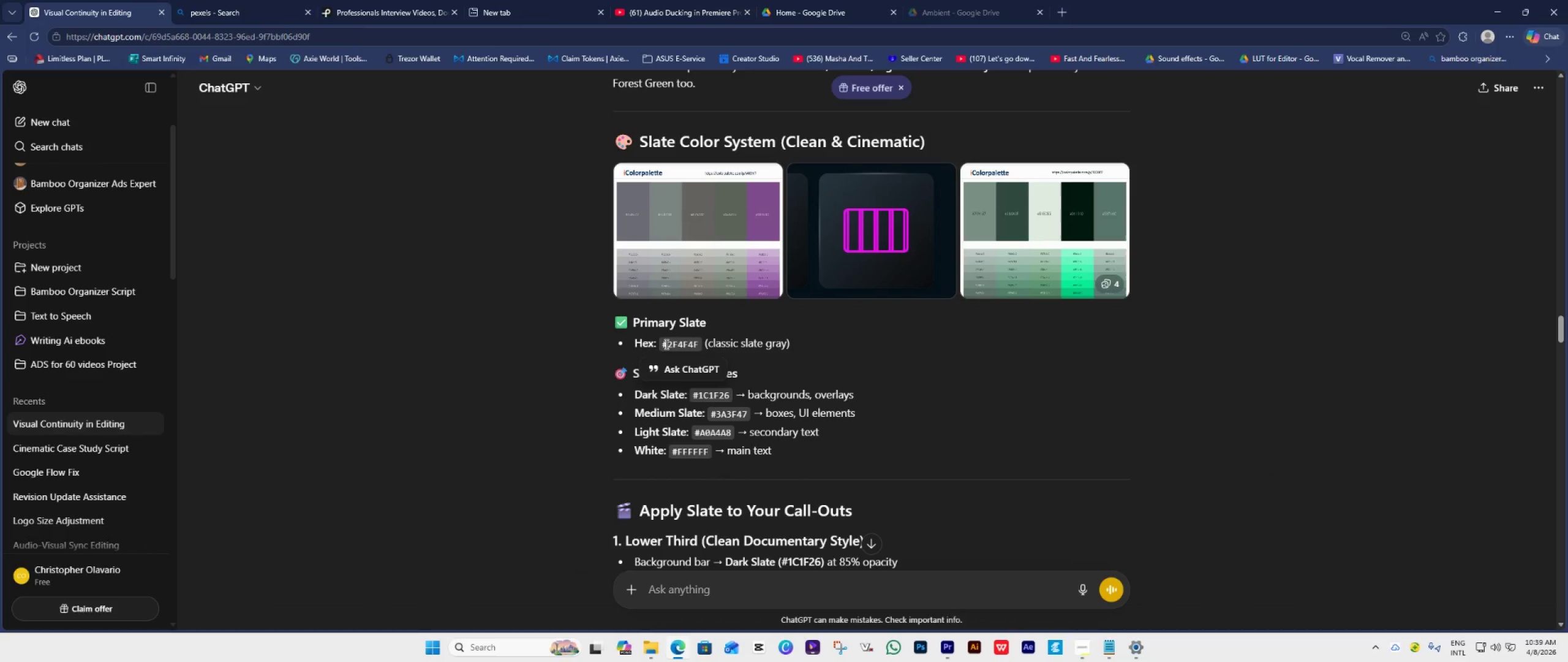 
scroll: coordinate [667, 344], scroll_direction: none, amount: 0.0
 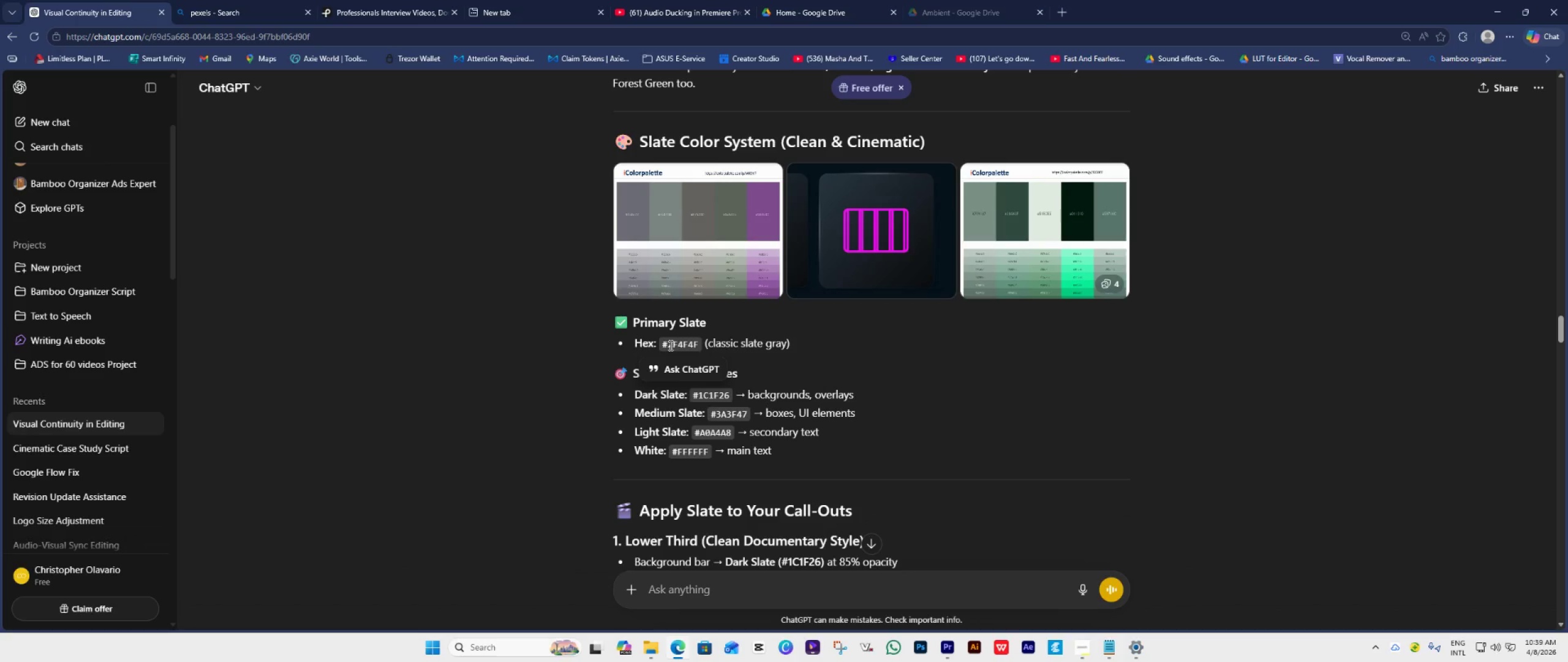 
left_click_drag(start_coordinate=[668, 344], to_coordinate=[698, 351])
 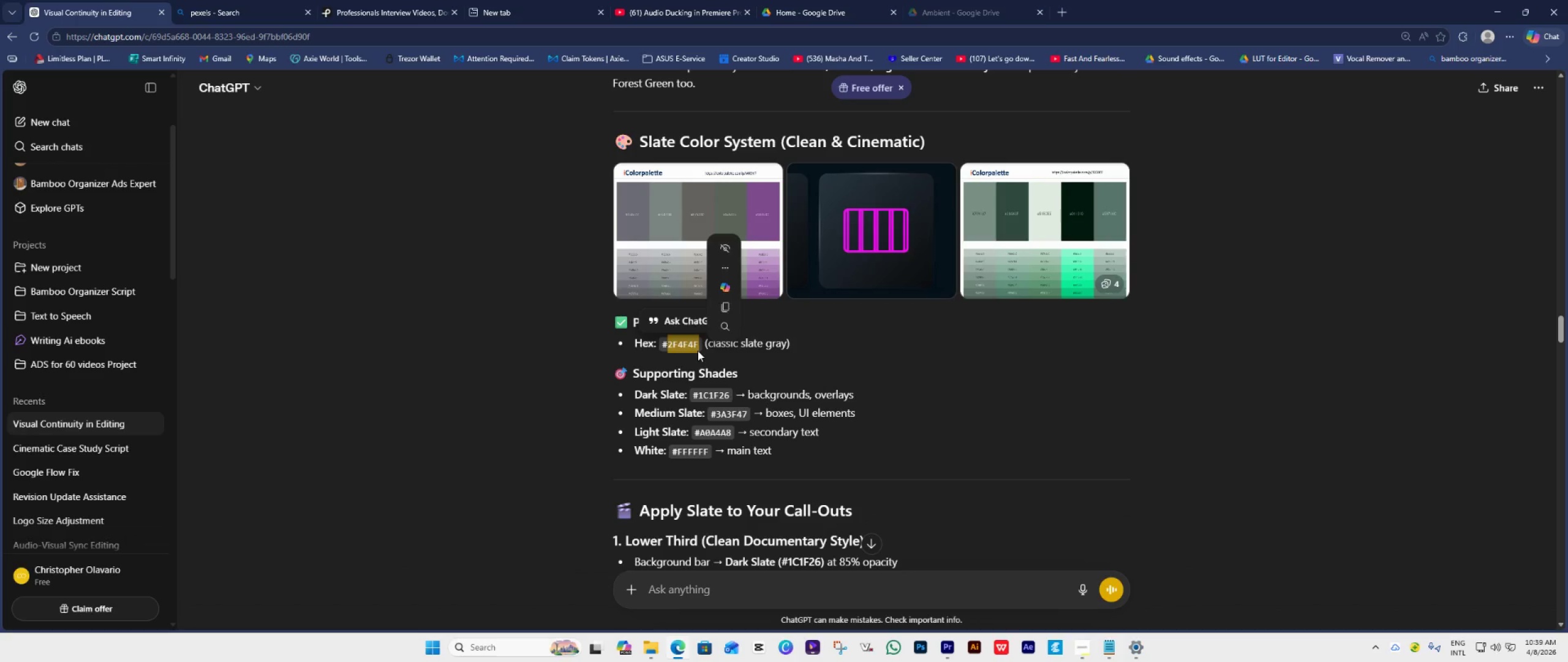 
key(Control+C)
 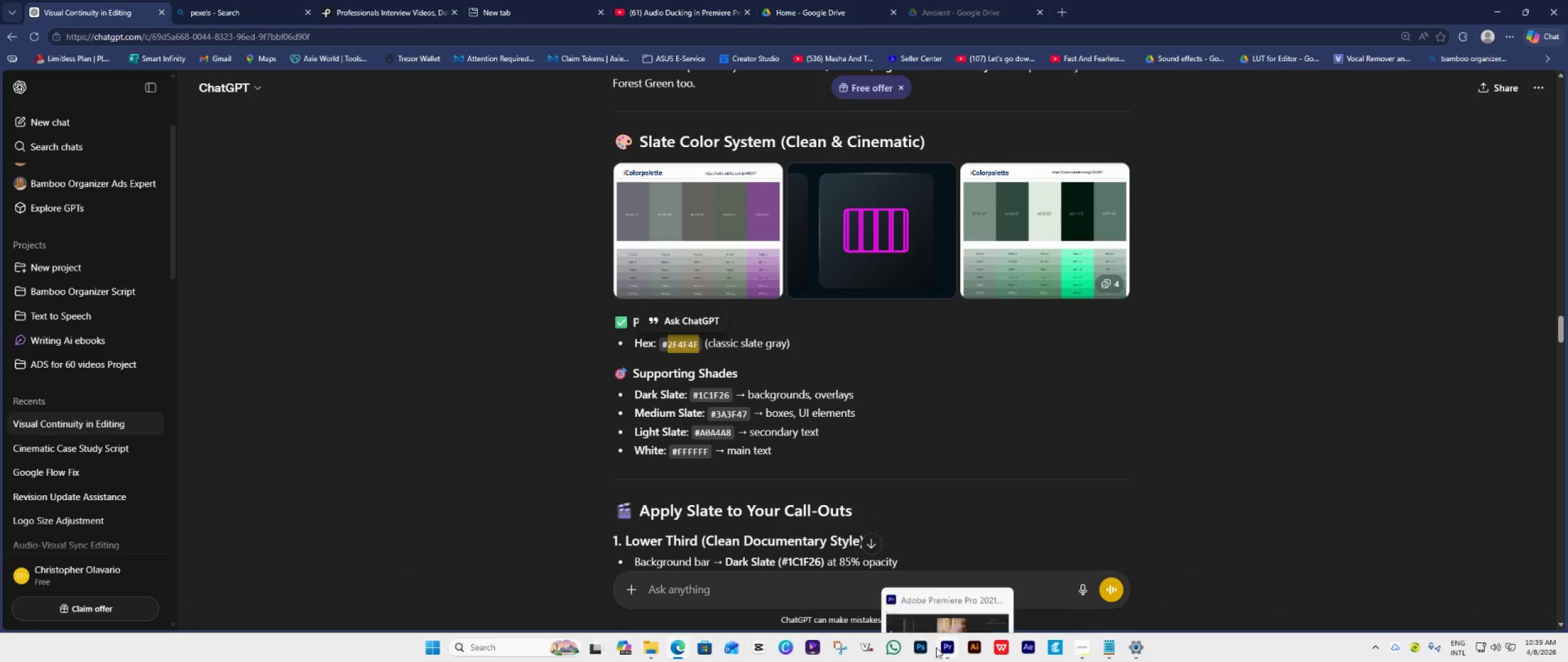 
left_click([951, 646])
 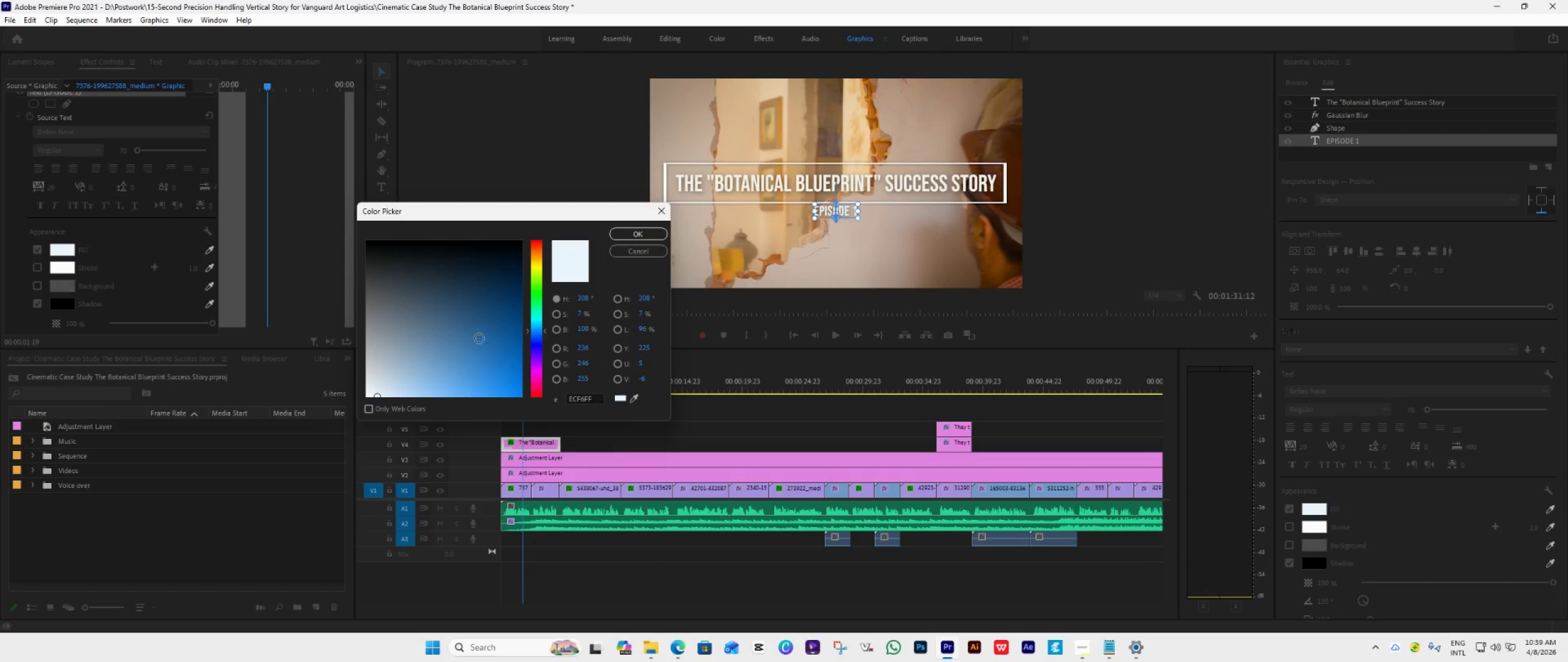 
left_click([594, 398])
 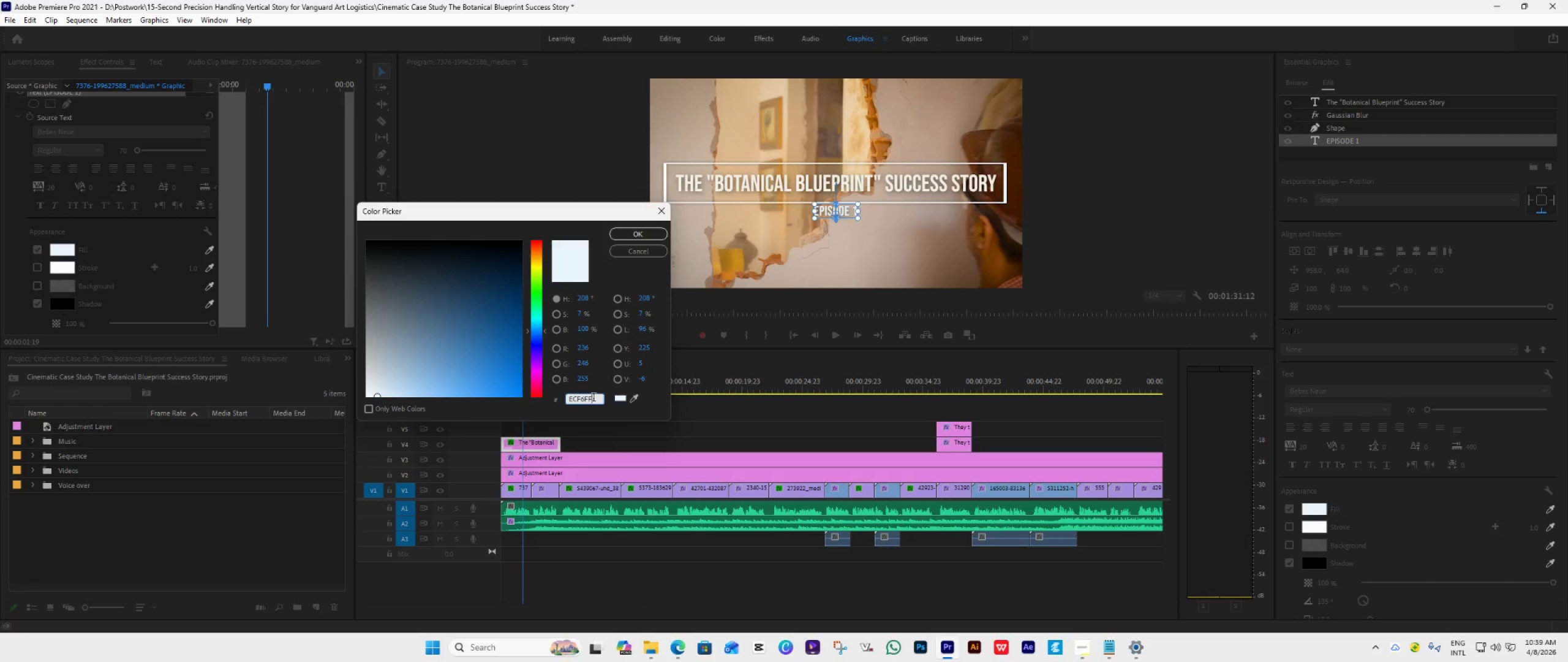 
key(Control+A)
 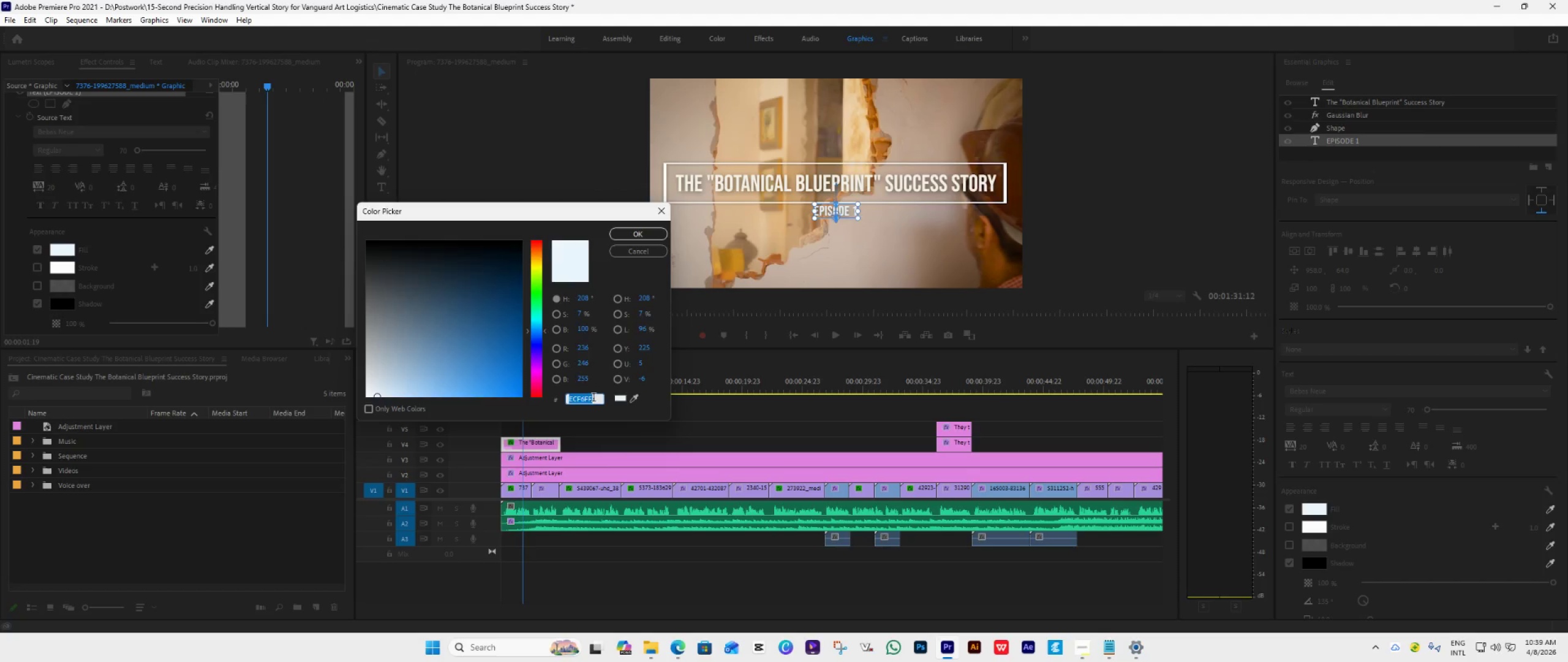 
key(Control+V)
 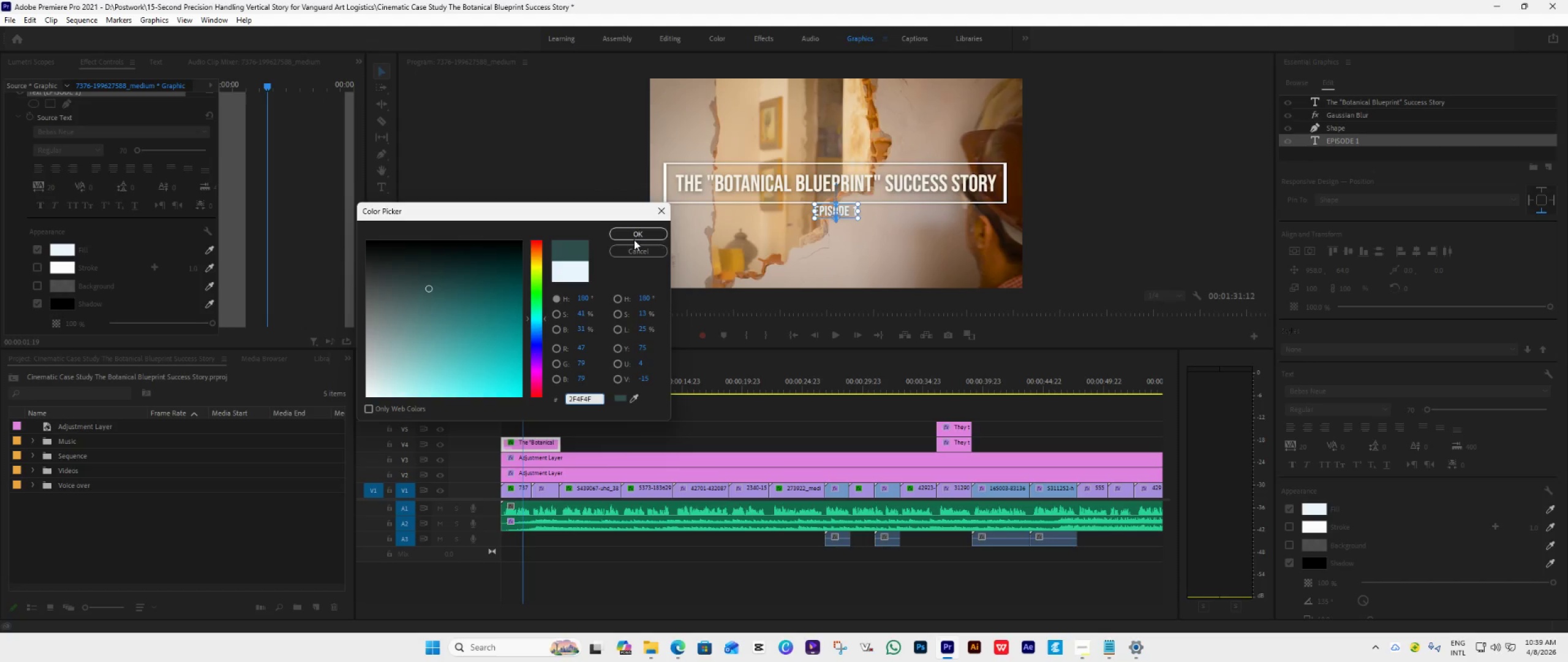 
left_click([636, 236])
 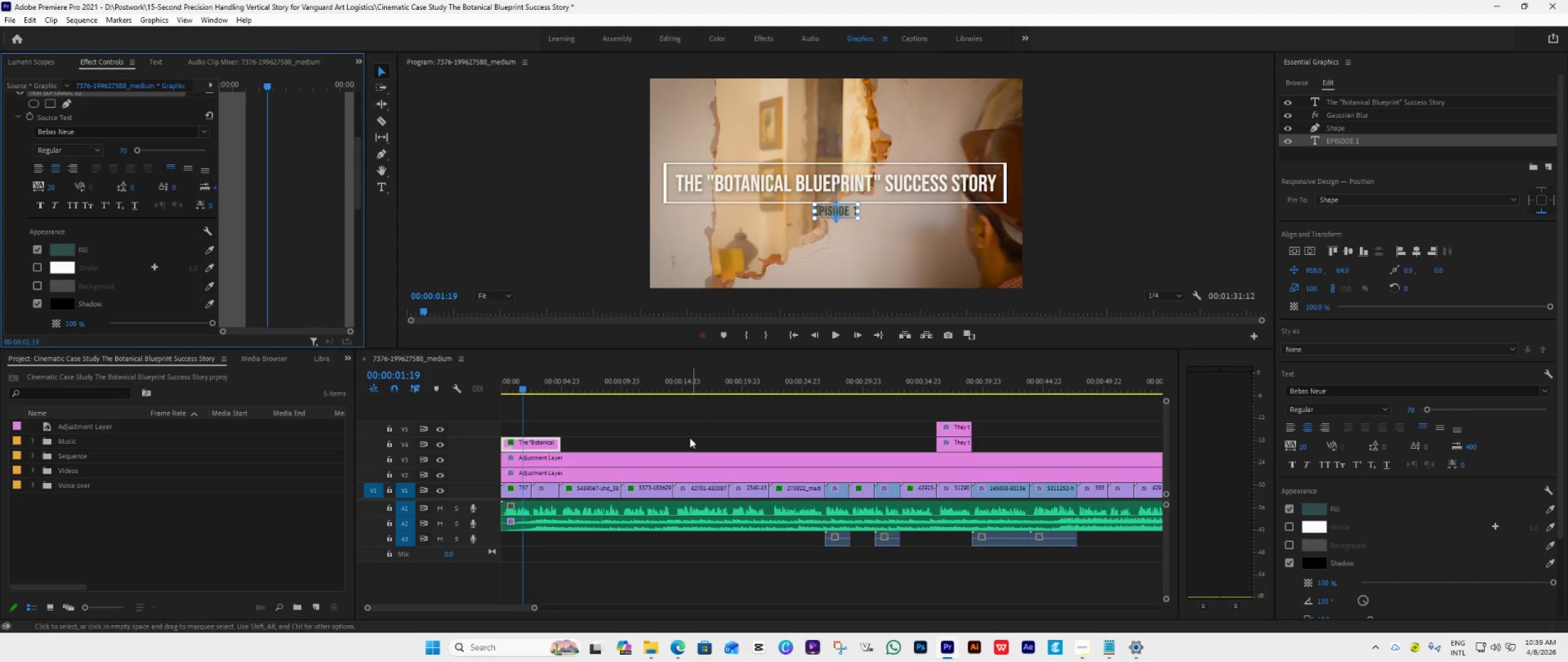 
left_click([693, 420])
 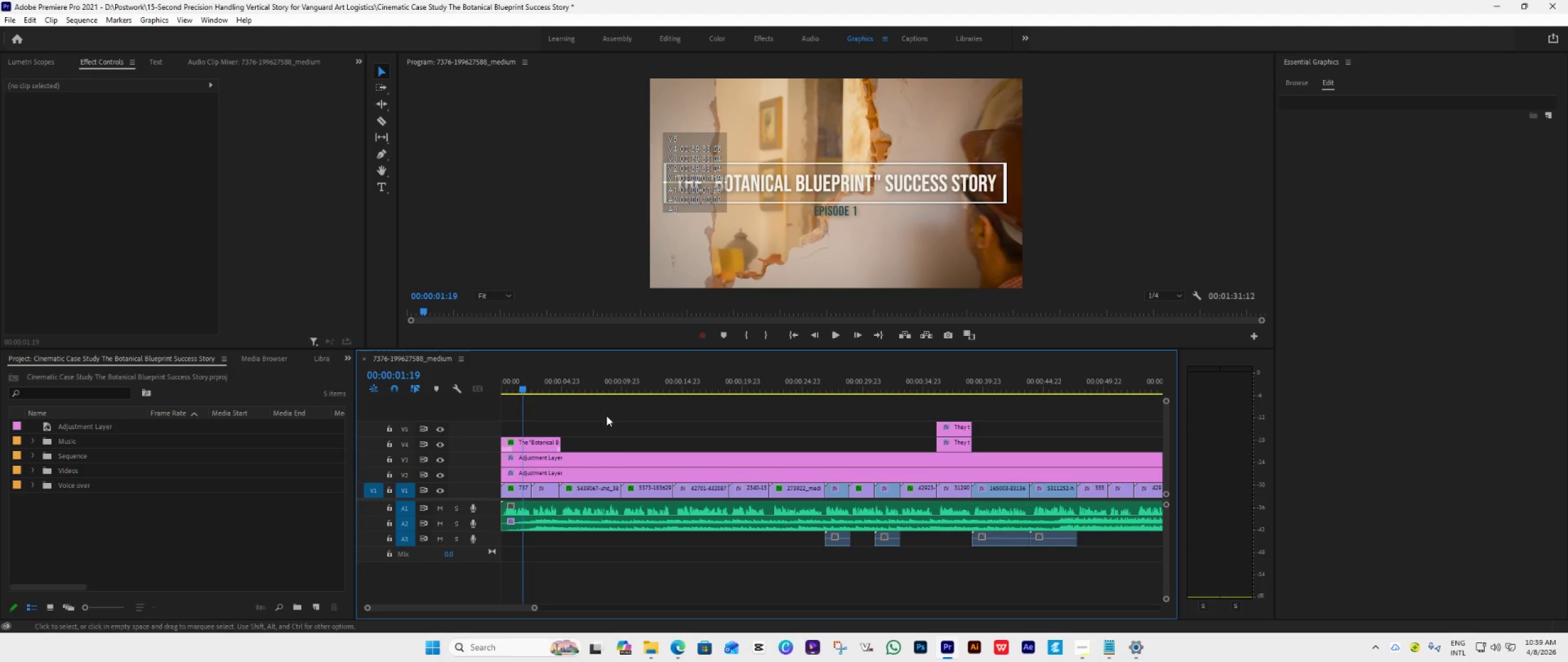 
left_click([797, 338])
 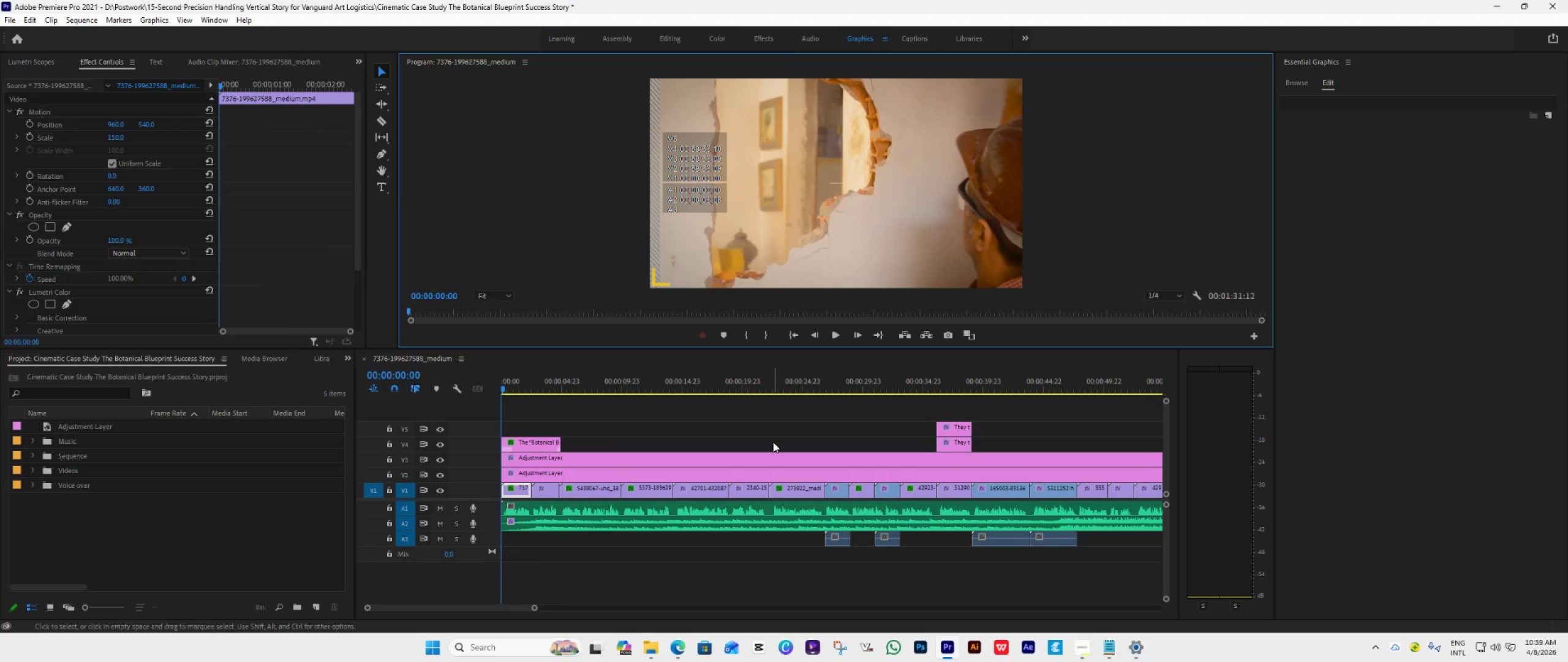 
key(Space)
 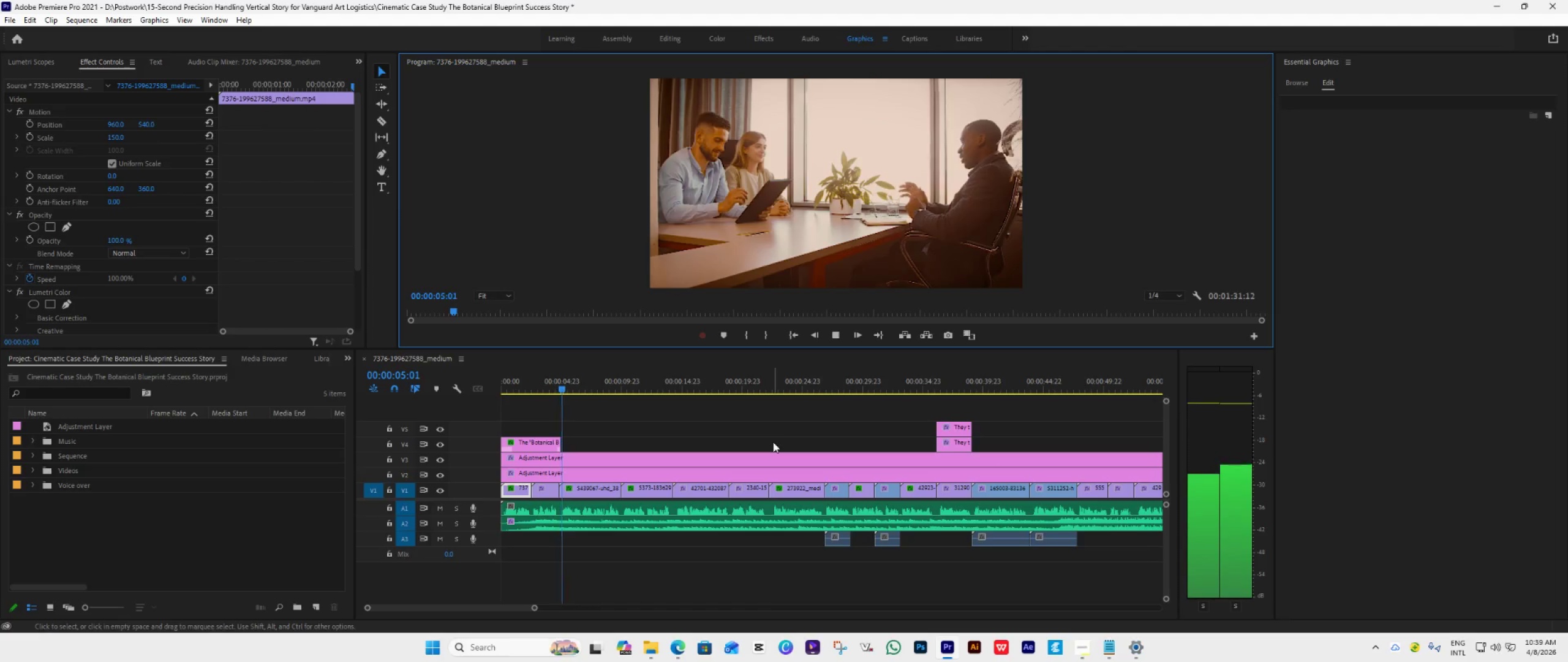 
wait(7.34)
 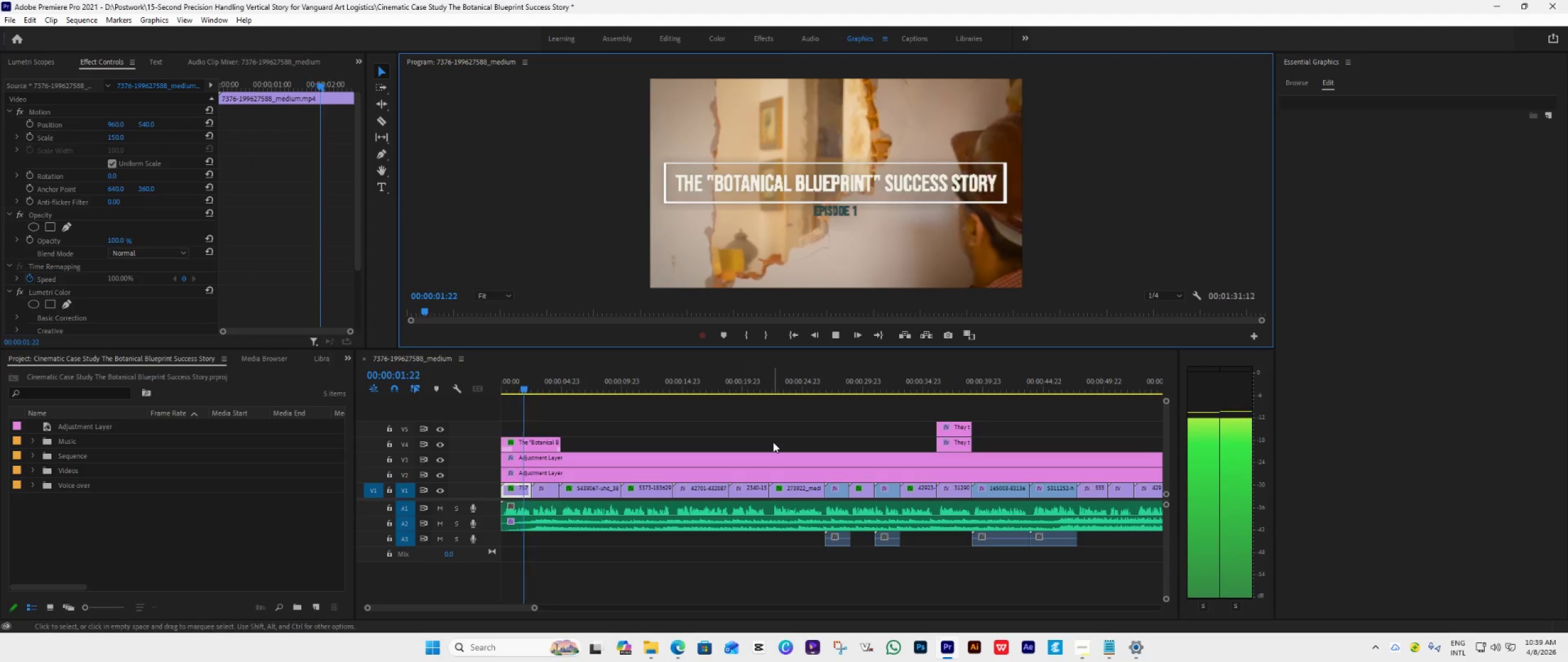 
key(Space)
 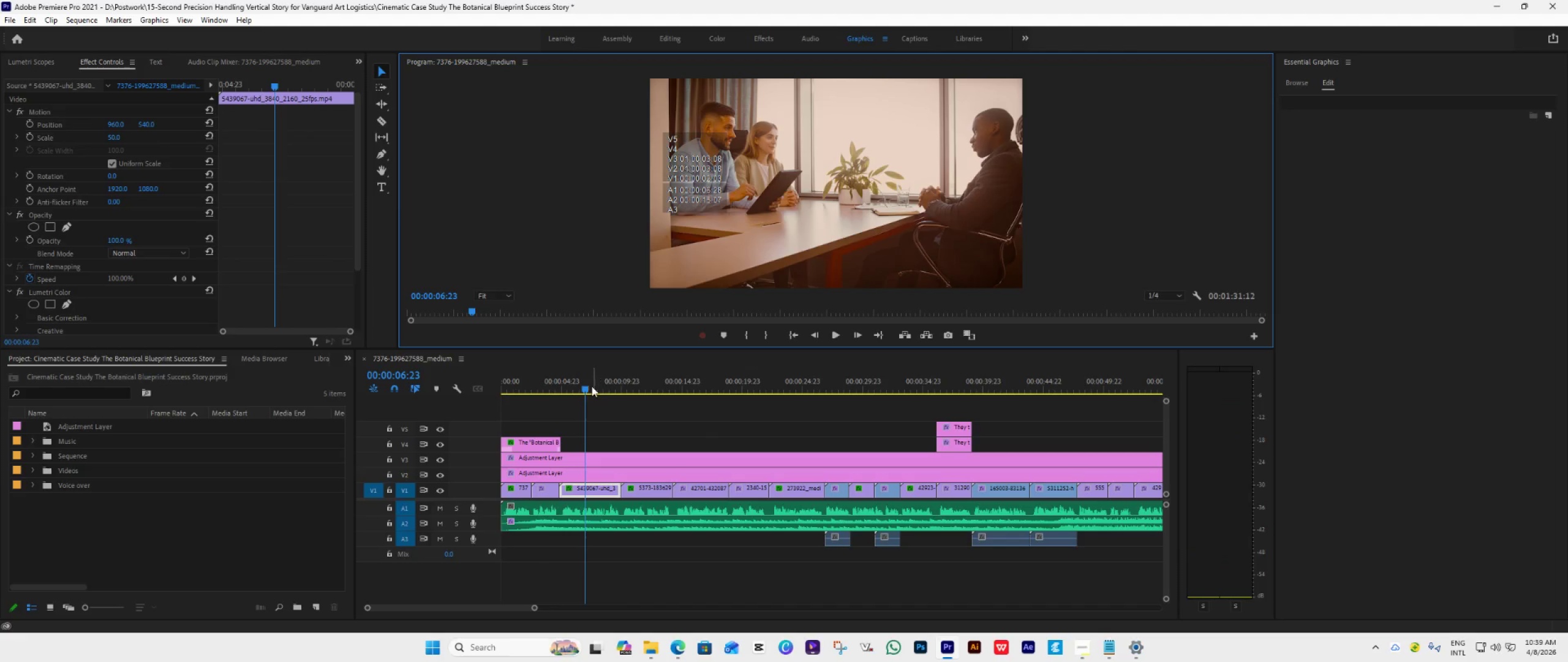 
left_click_drag(start_coordinate=[585, 388], to_coordinate=[544, 406])